 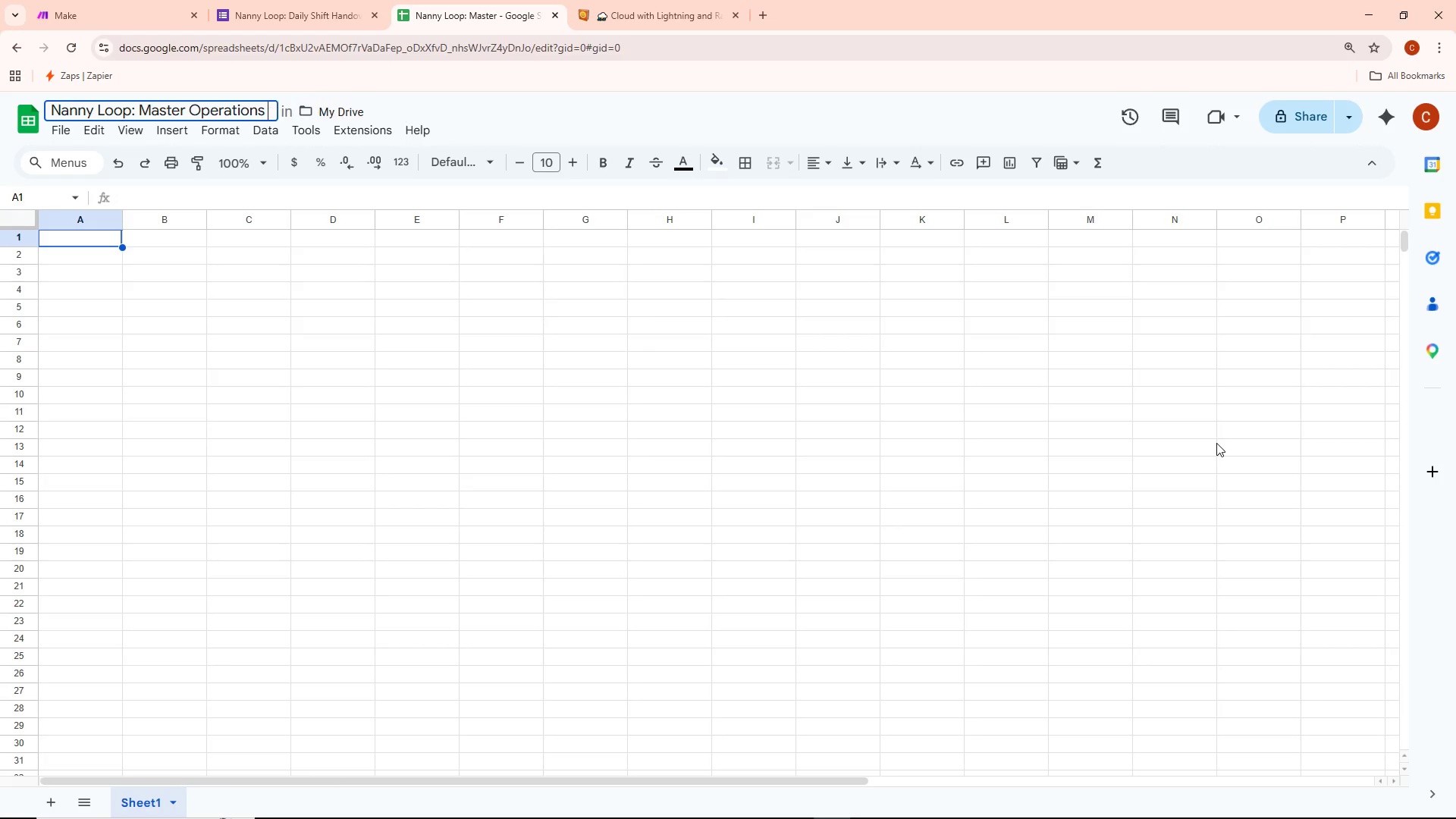 
key(Control+Backspace)
 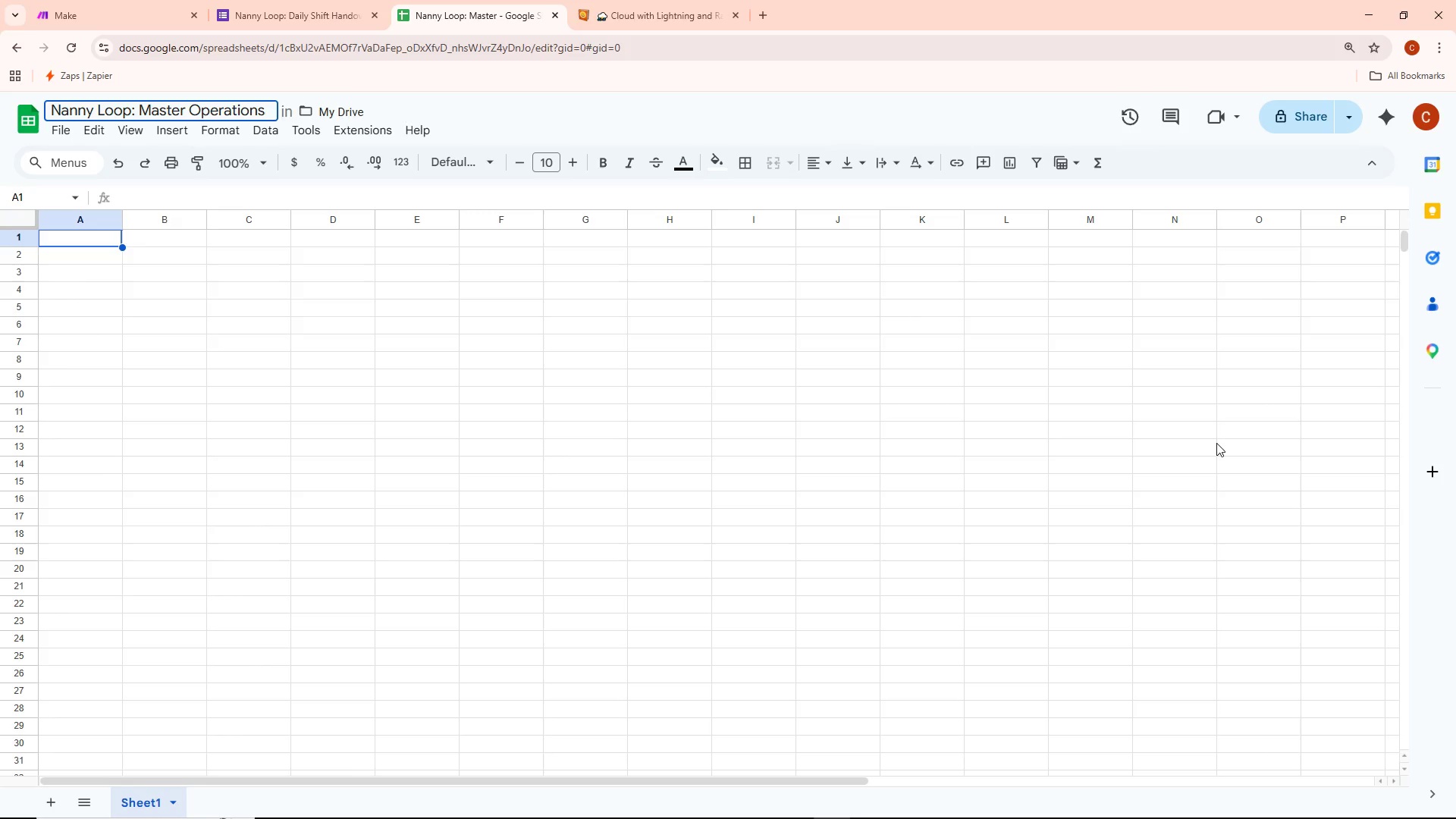 
type(Lofg)
 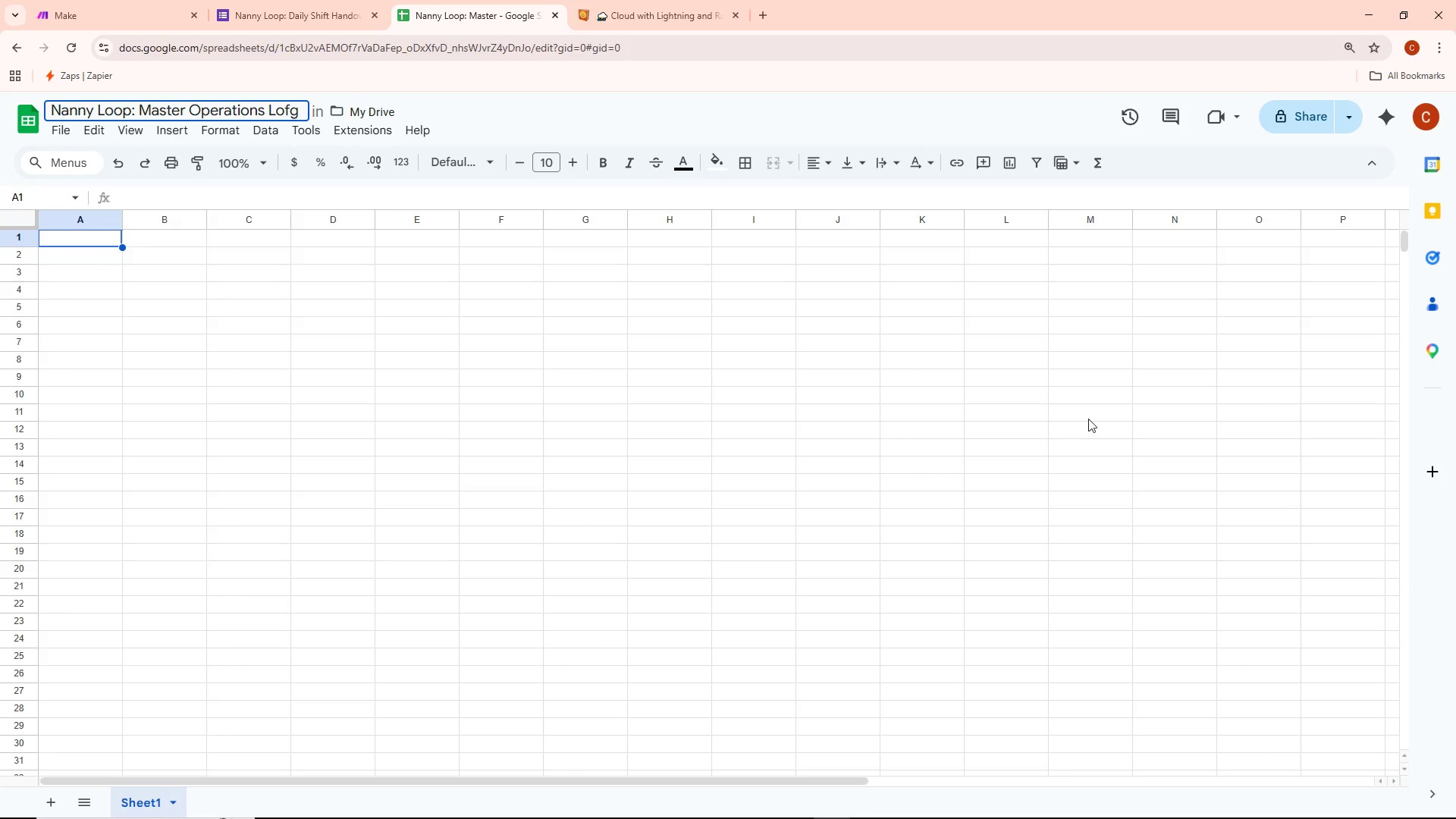 
key(Backspace)
 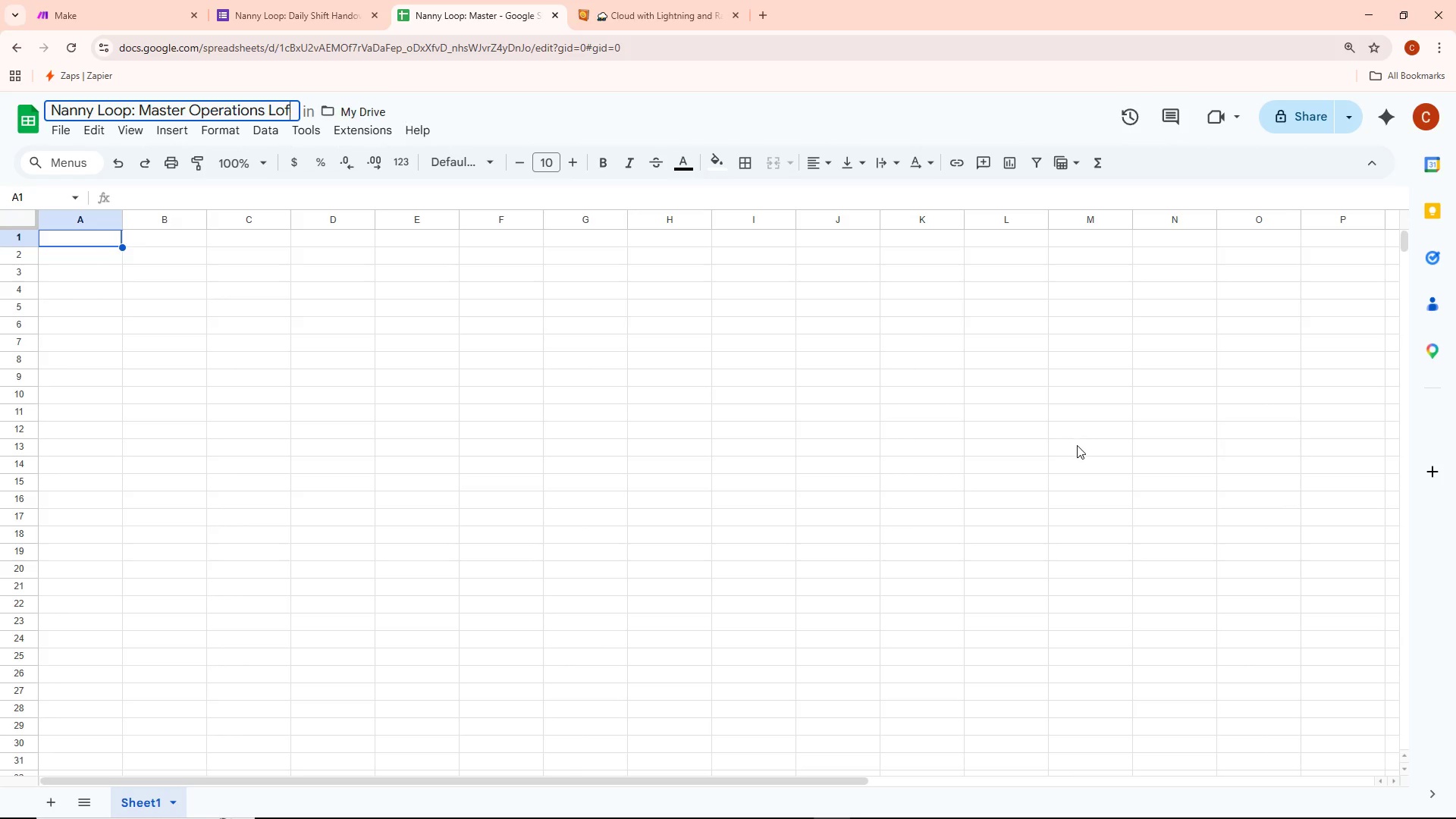 
key(Backspace)
 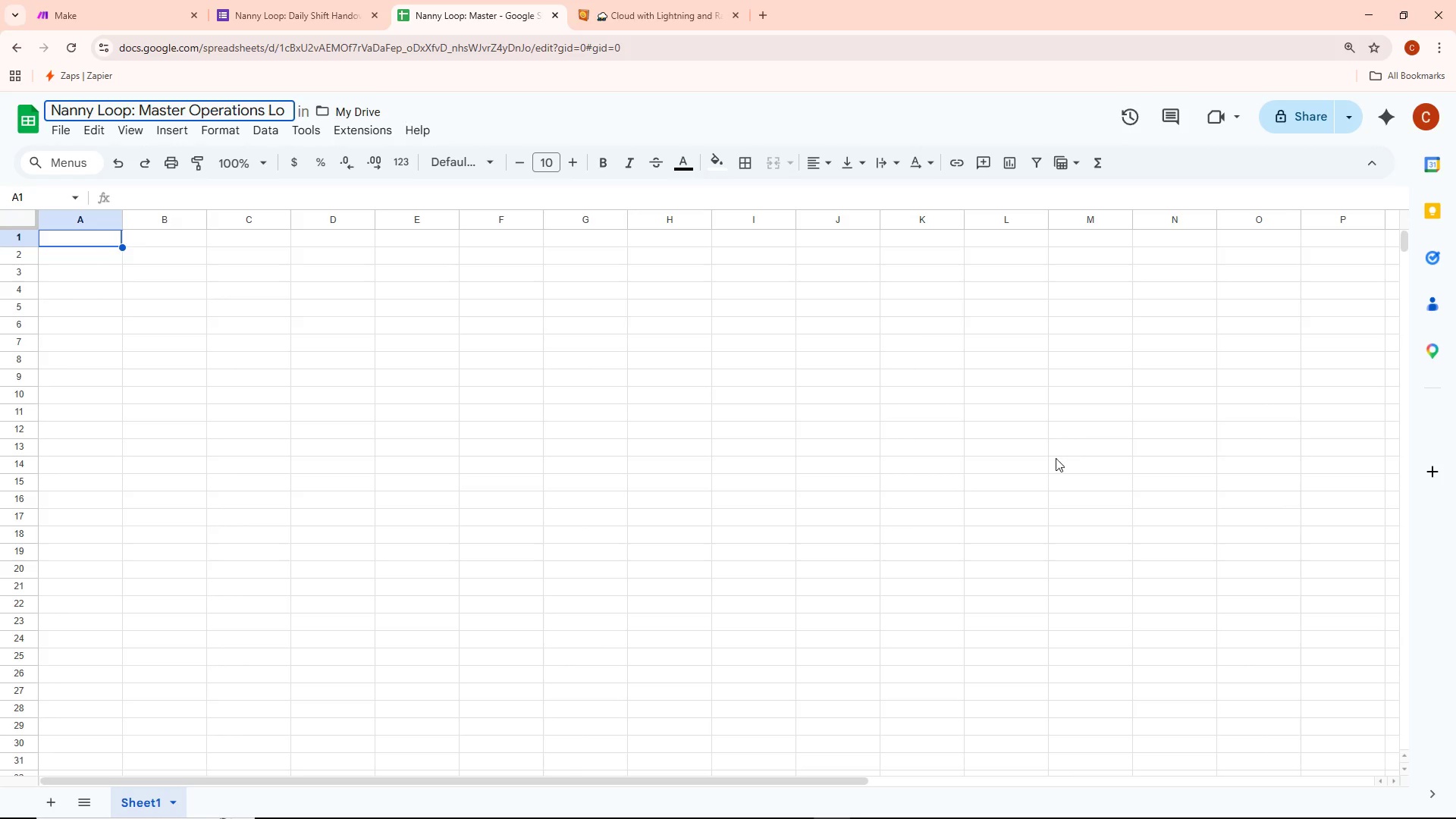 
key(G)
 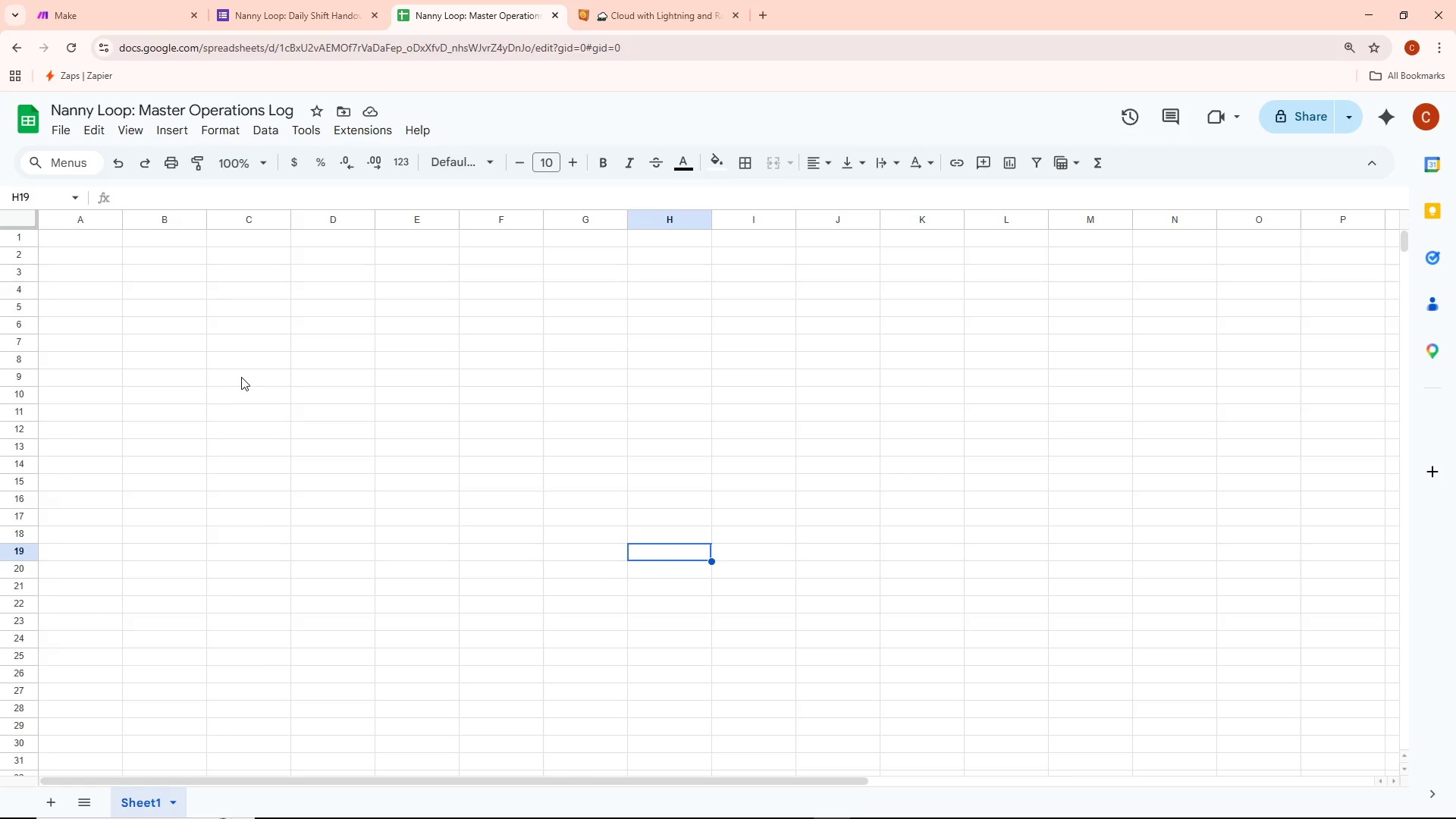 
wait(11.3)
 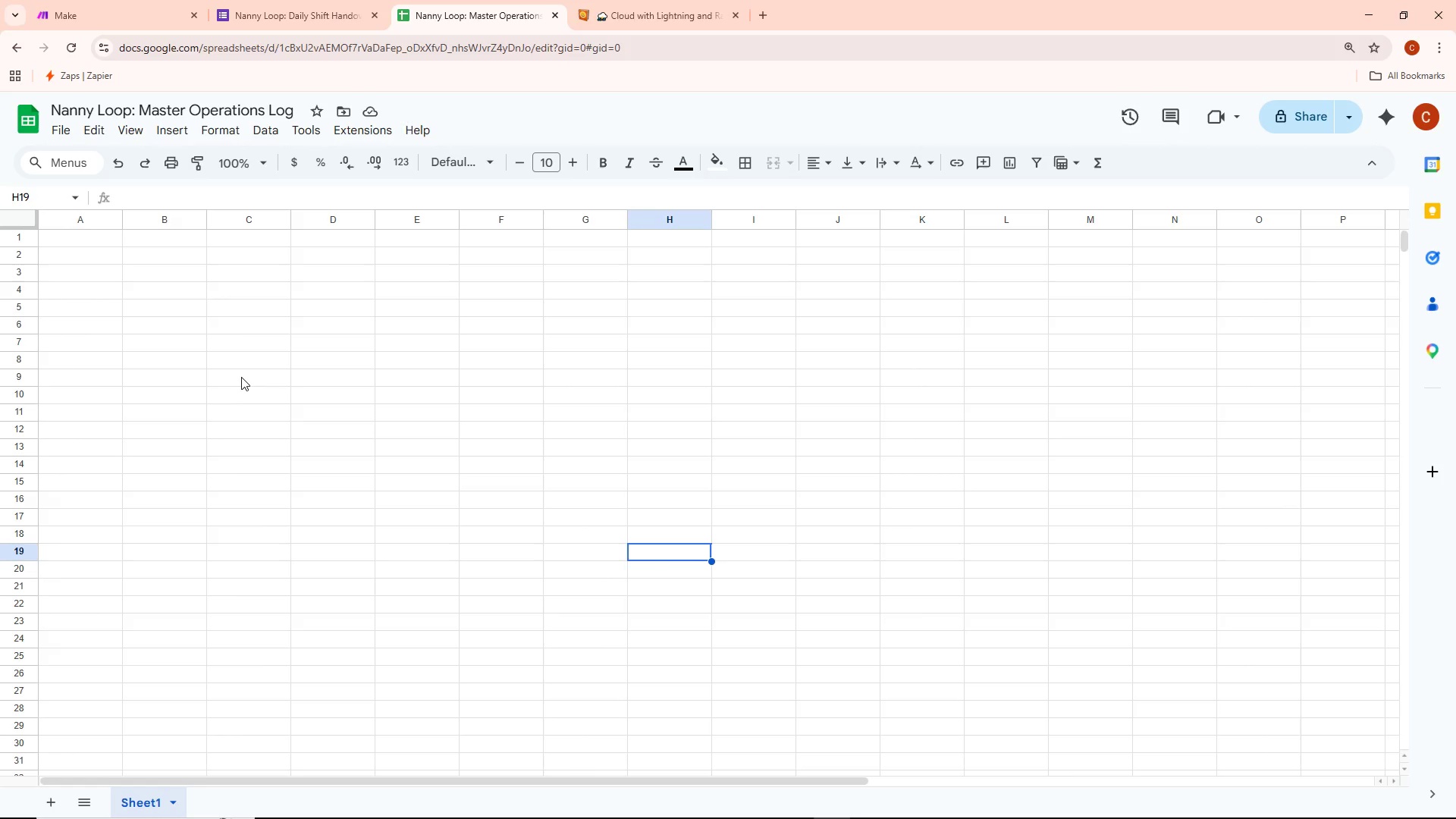 
double_click([104, 249])
 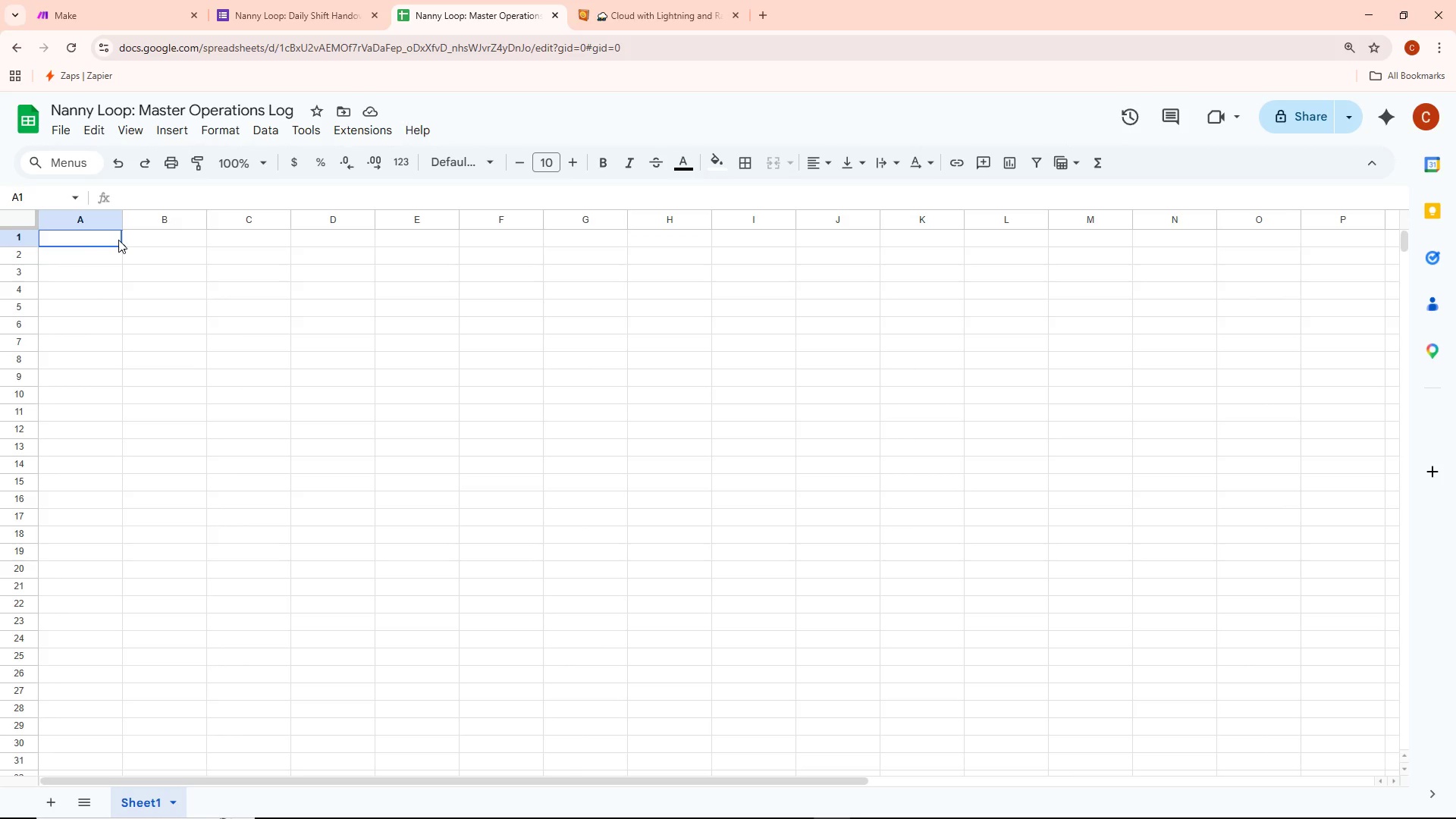 
double_click([118, 240])
 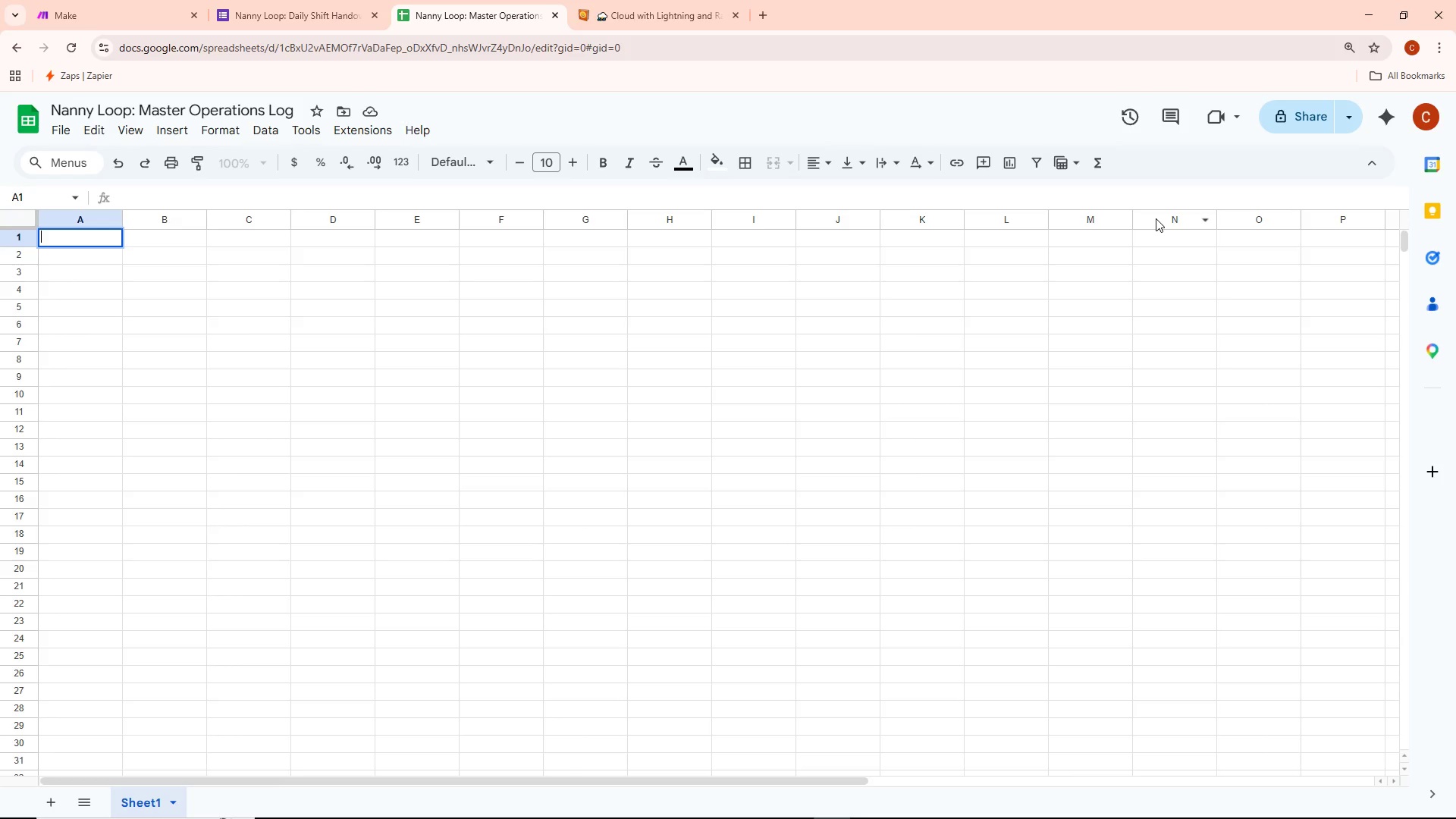 
wait(7.89)
 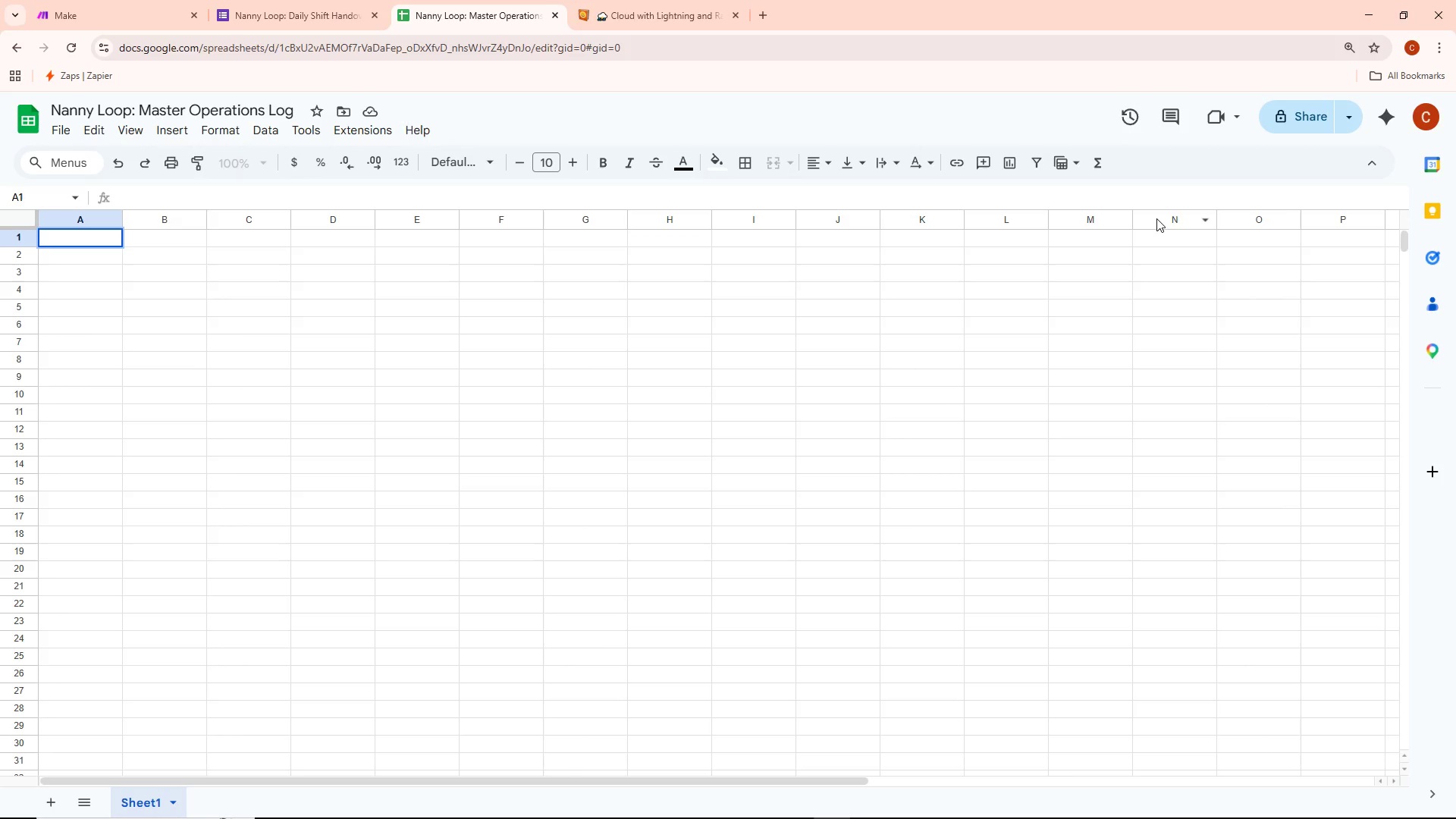 
key(Shift+T)
 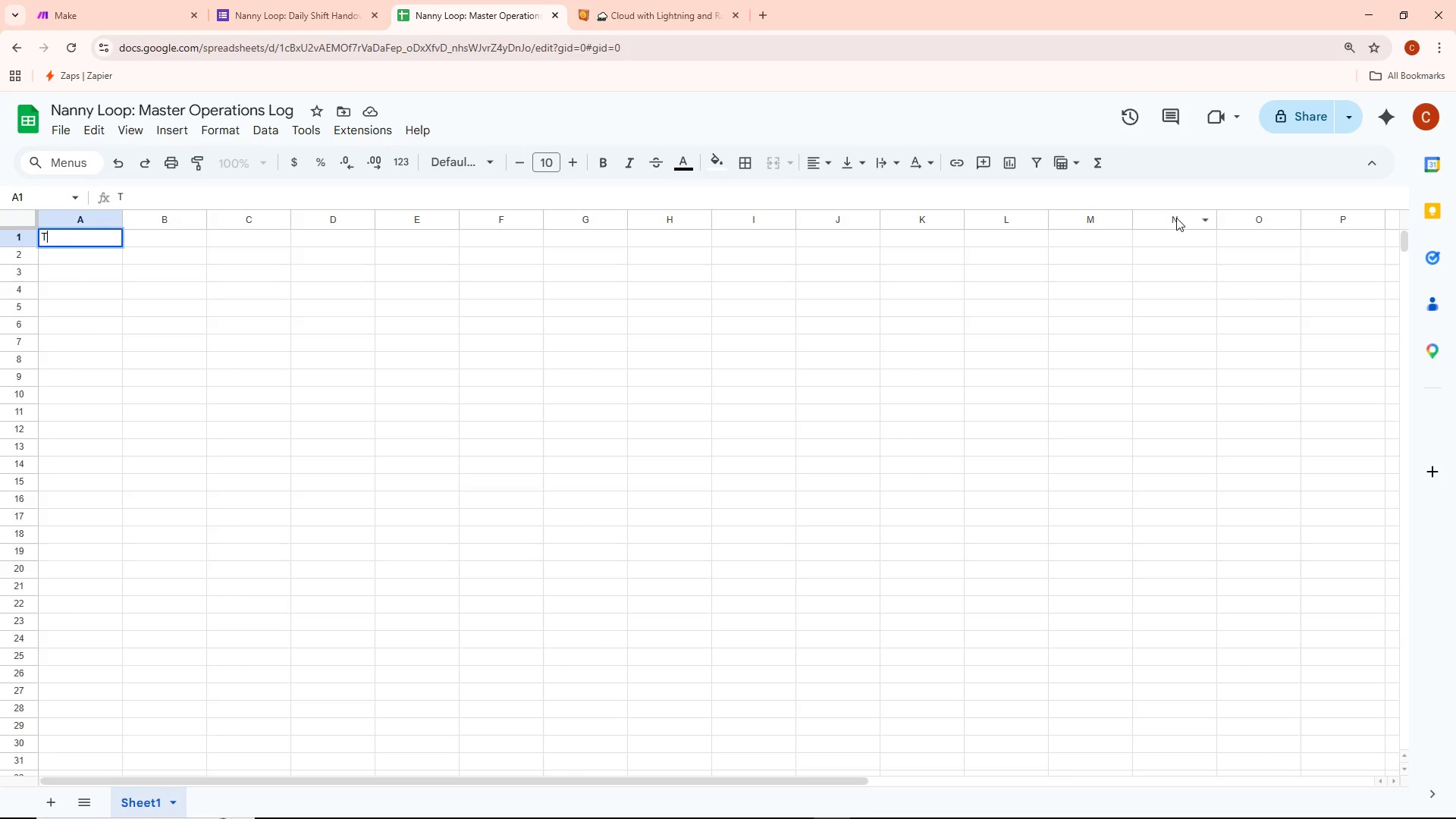 
type(imestamp)
 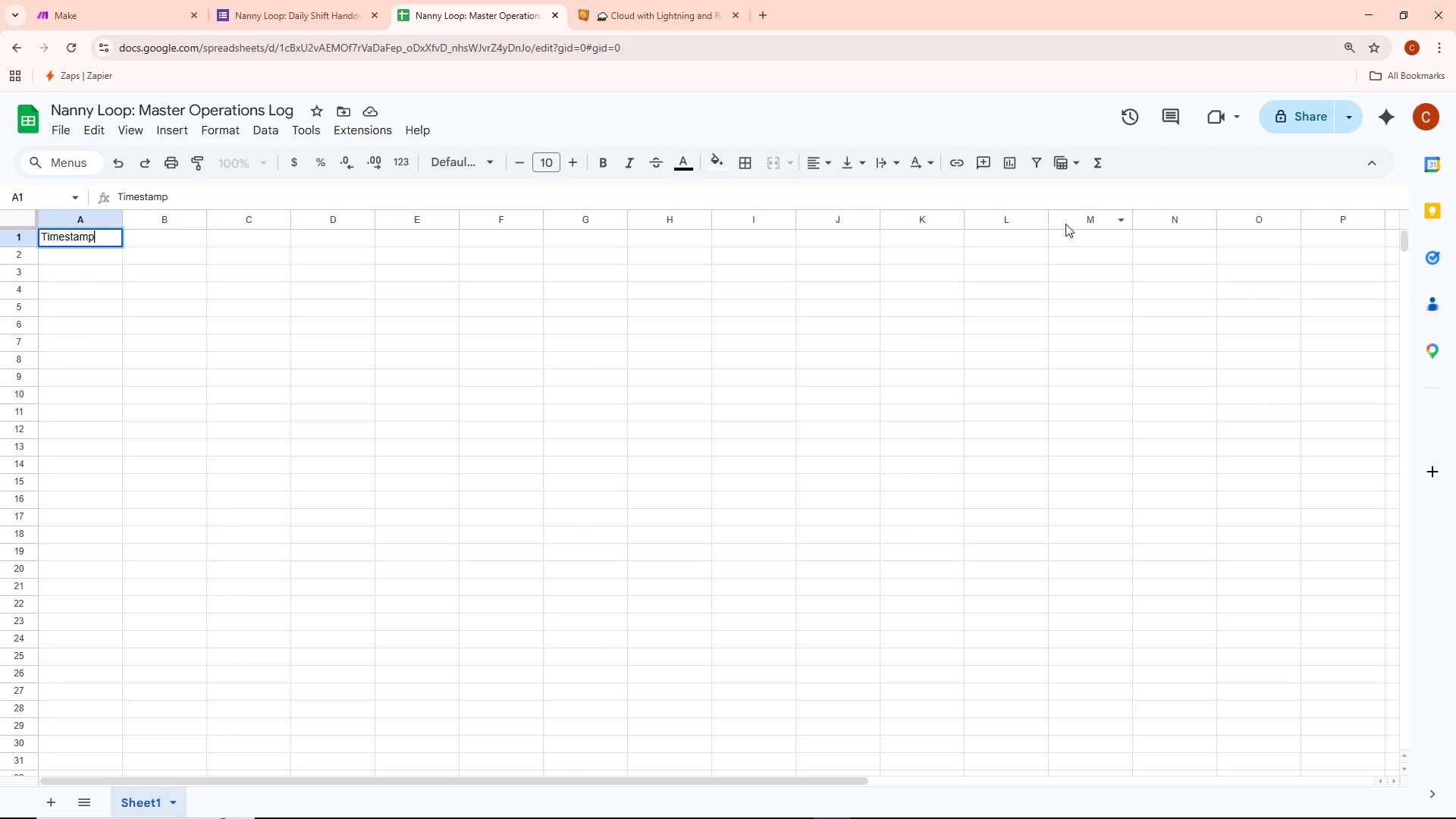 
left_click([436, 349])
 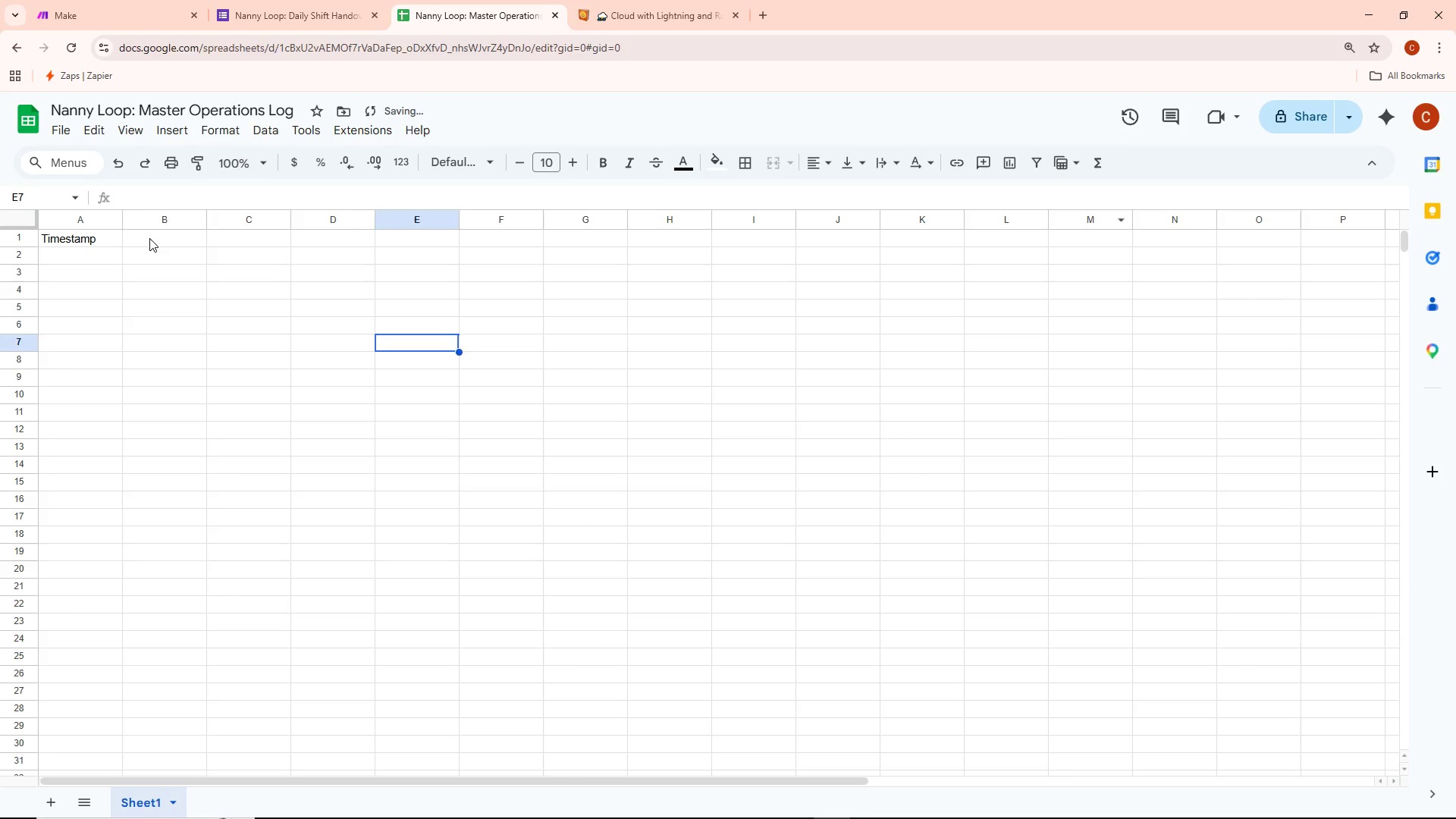 
double_click([149, 240])
 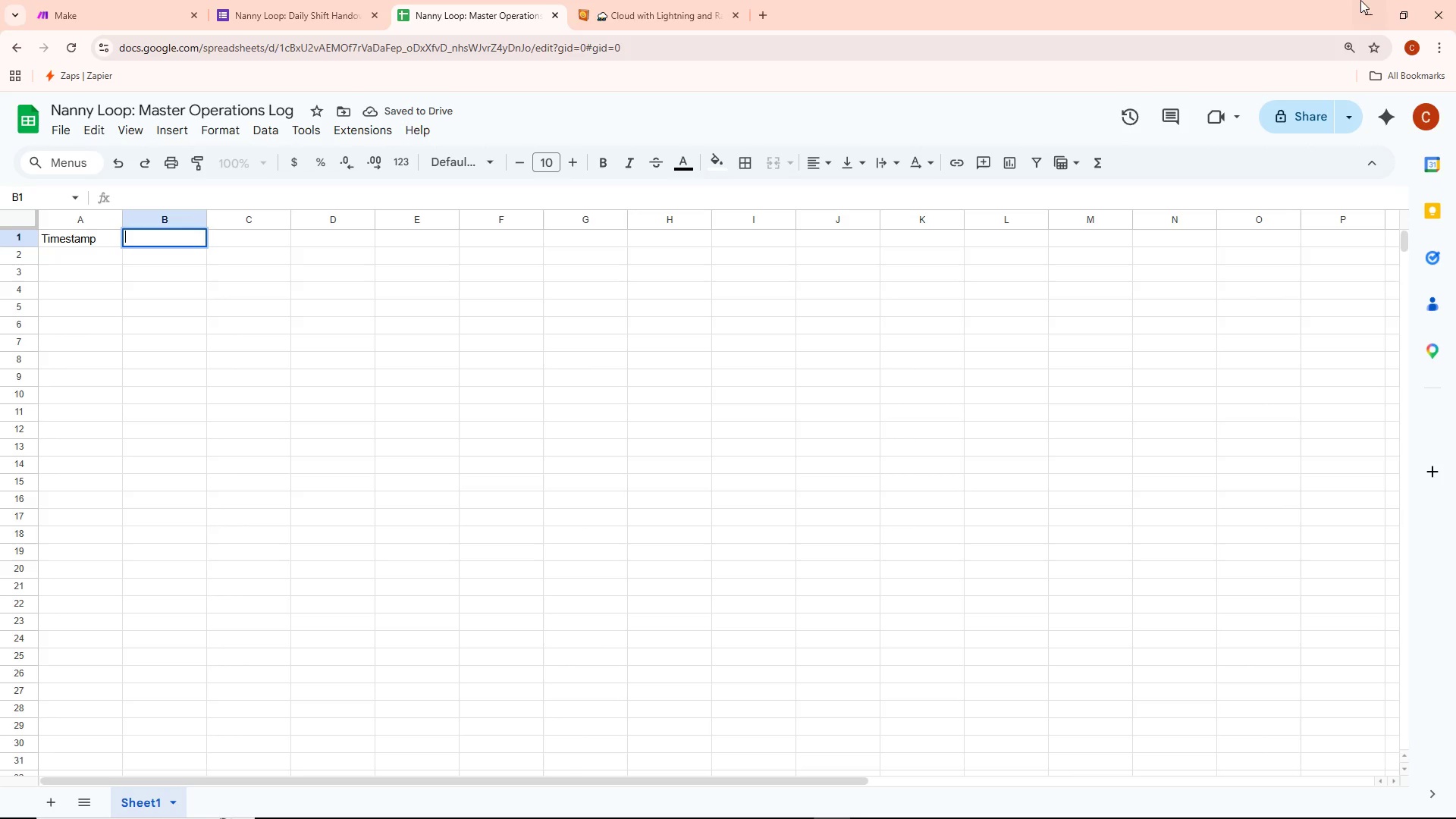 
type(Chilf)
key(Backspace)
type(d Name)
 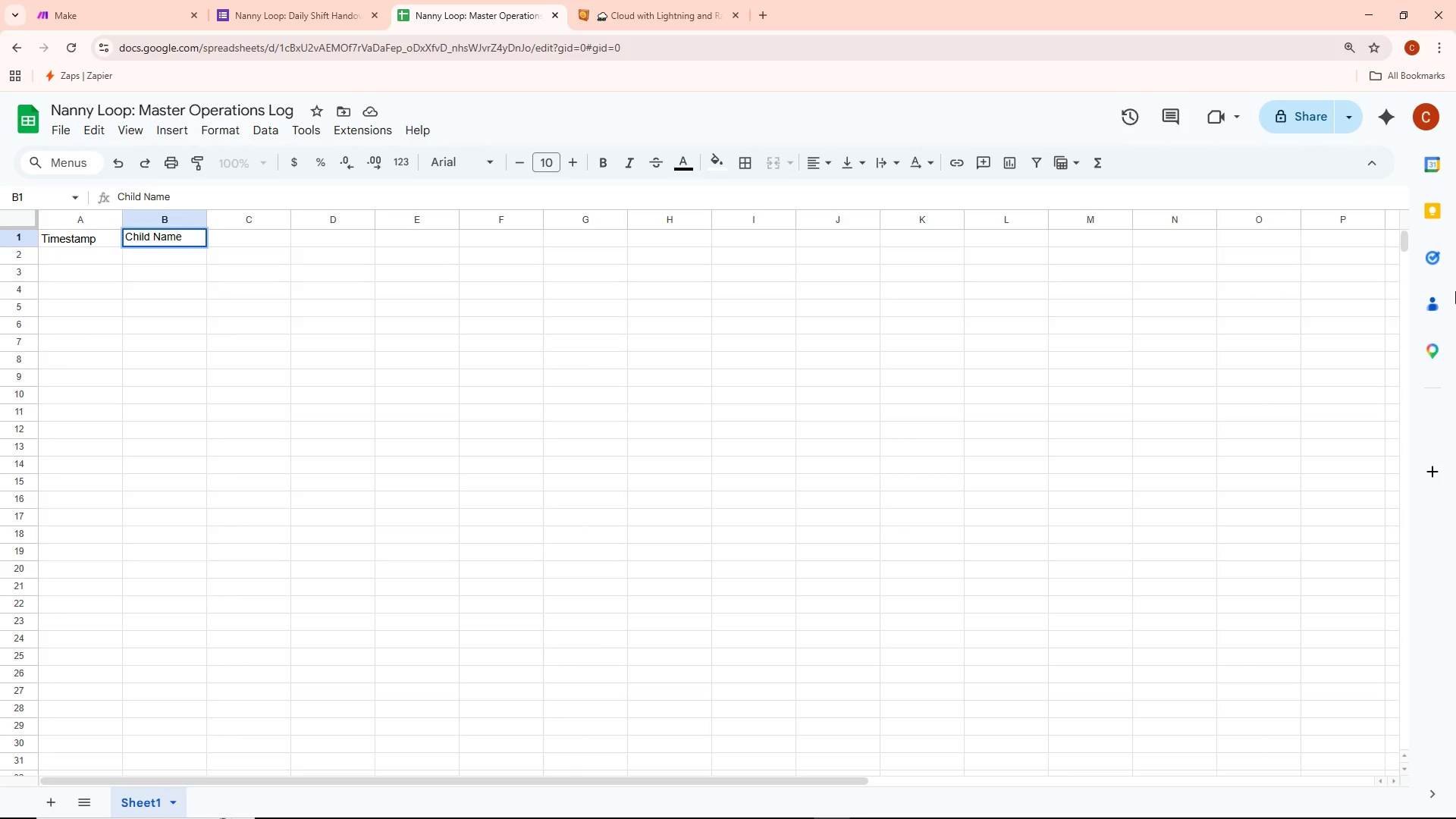 
wait(12.76)
 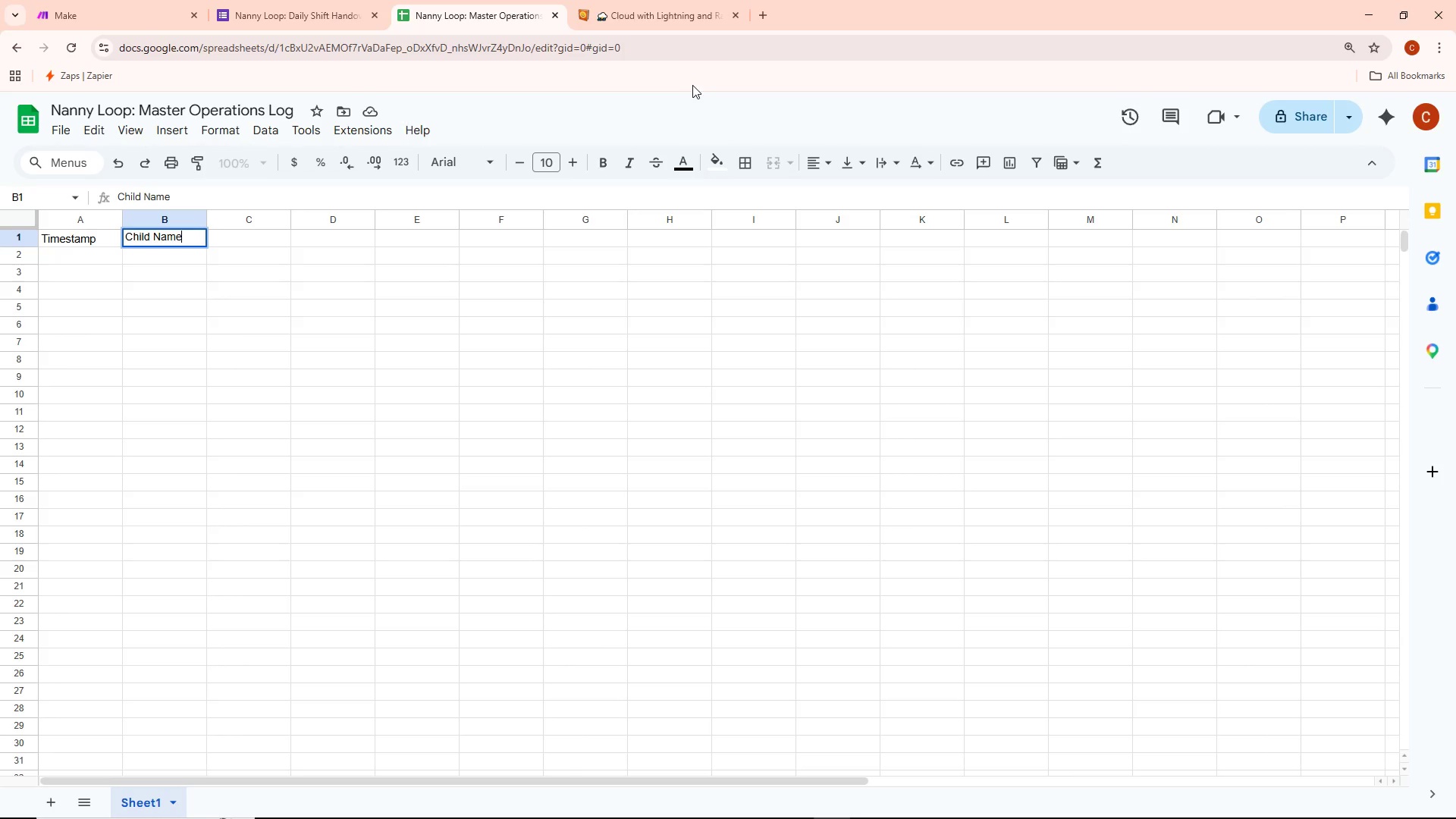 
left_click([279, 294])
 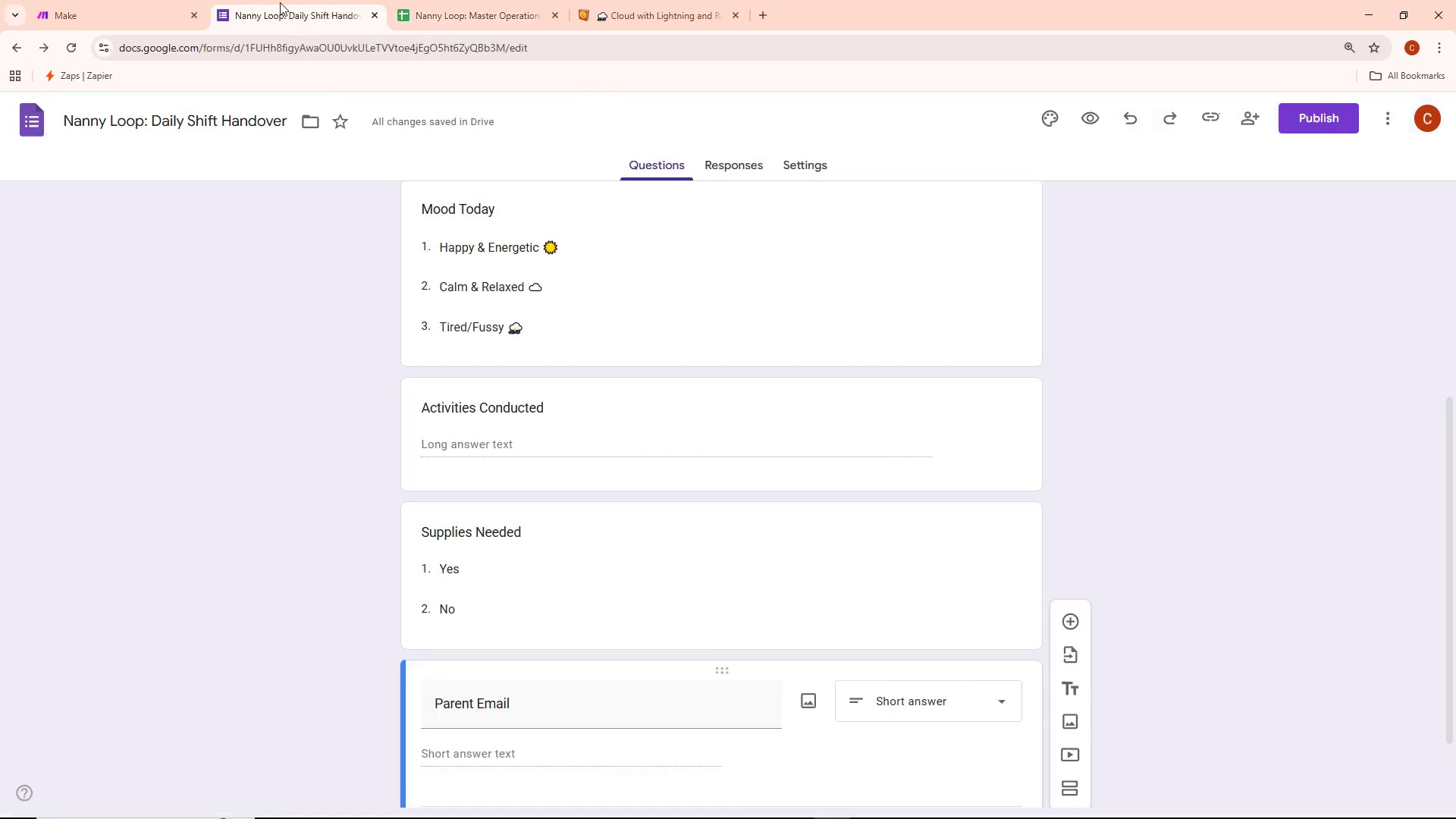 
wait(5.36)
 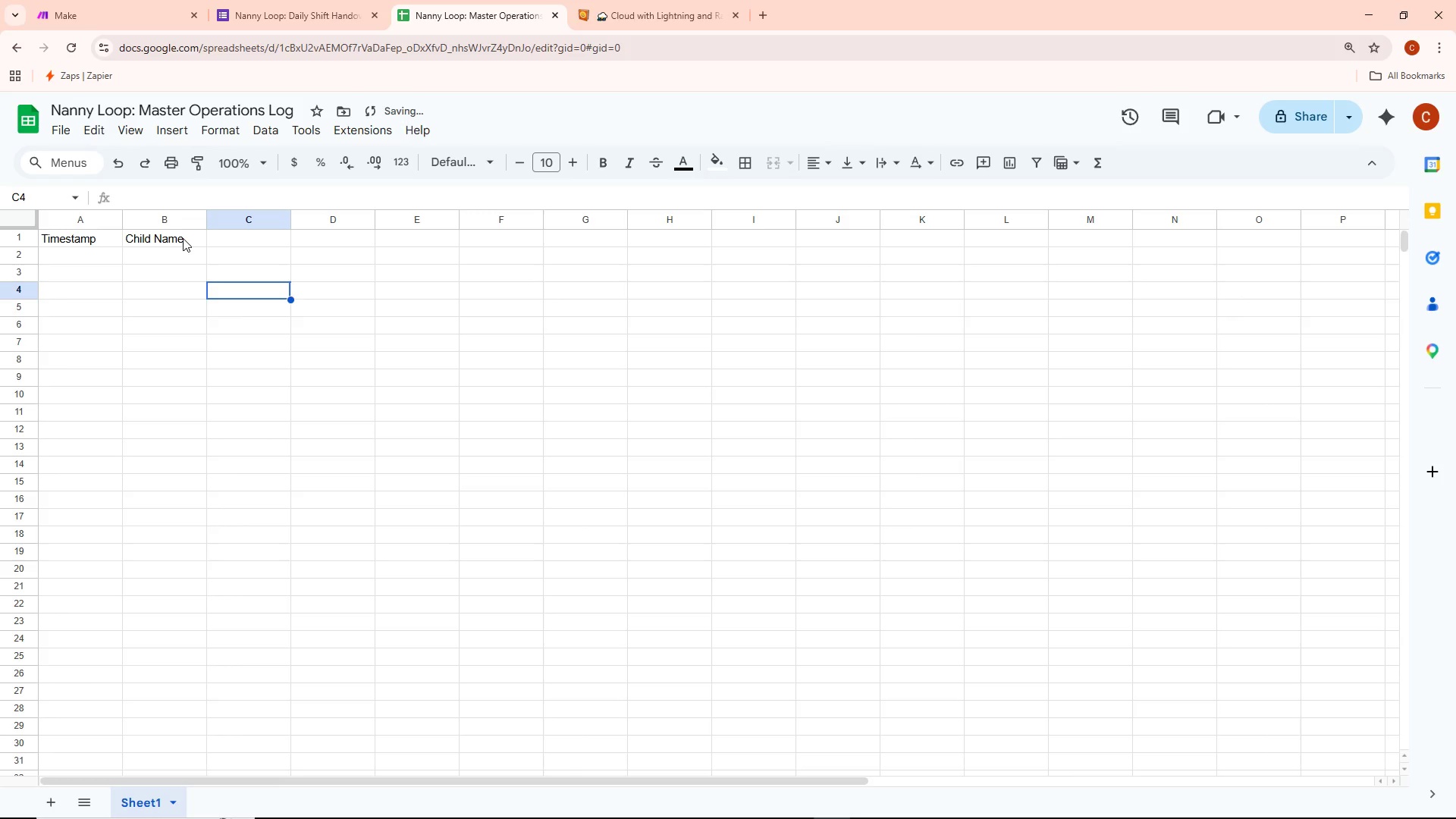 
scroll: coordinate [628, 303], scroll_direction: up, amount: 5.0
 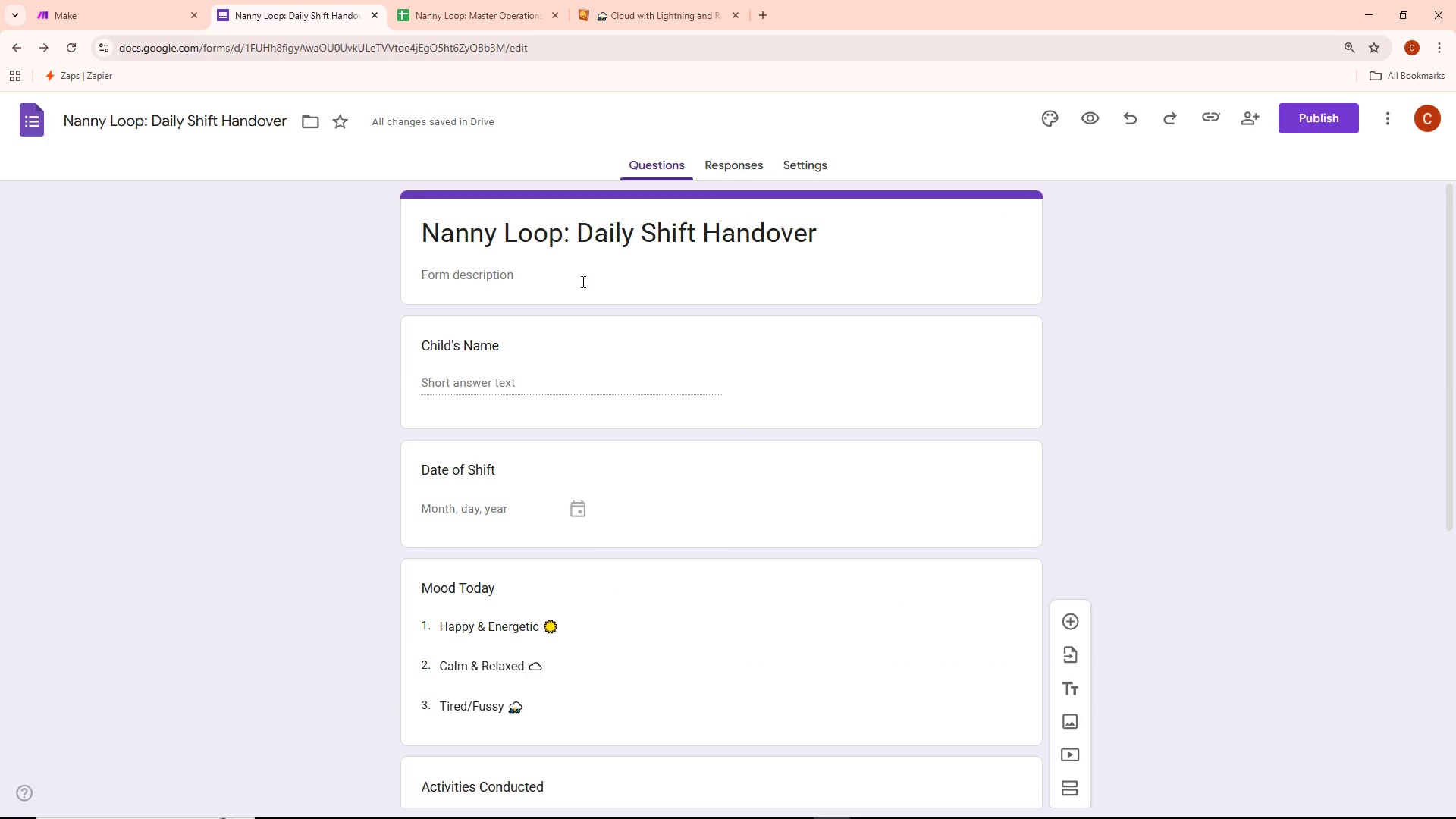 
wait(6.18)
 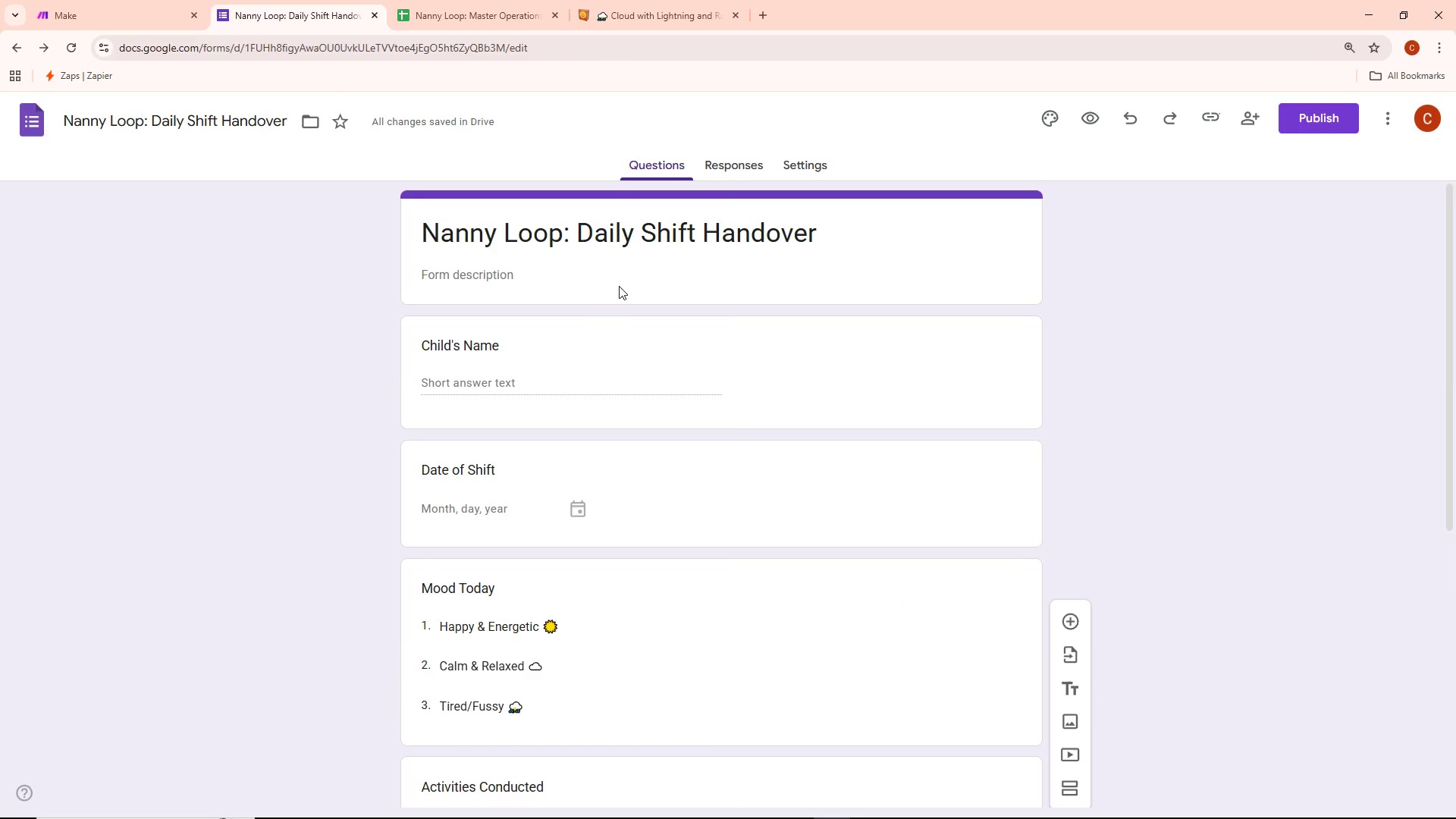 
left_click([510, 1])
 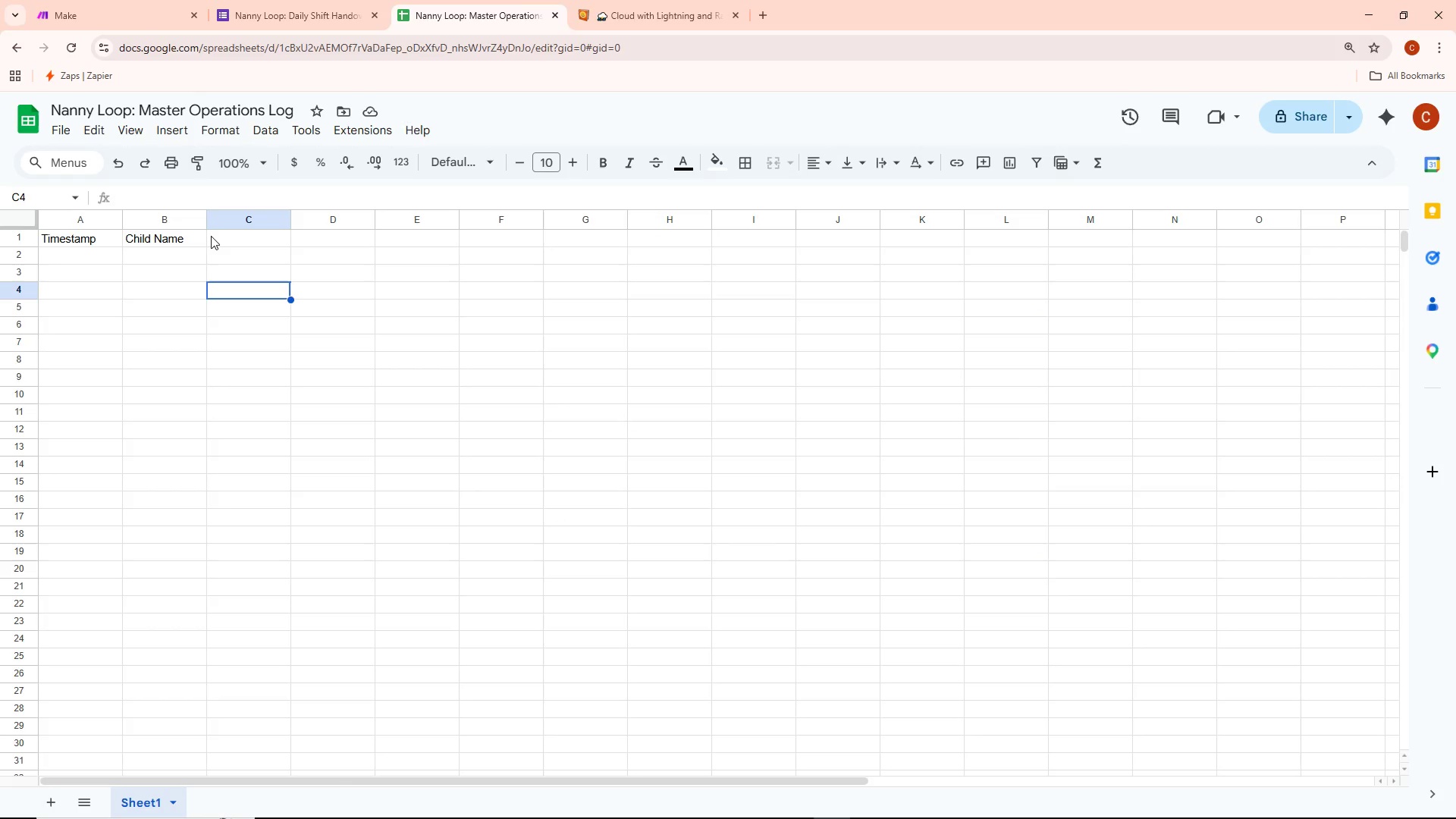 
wait(10.03)
 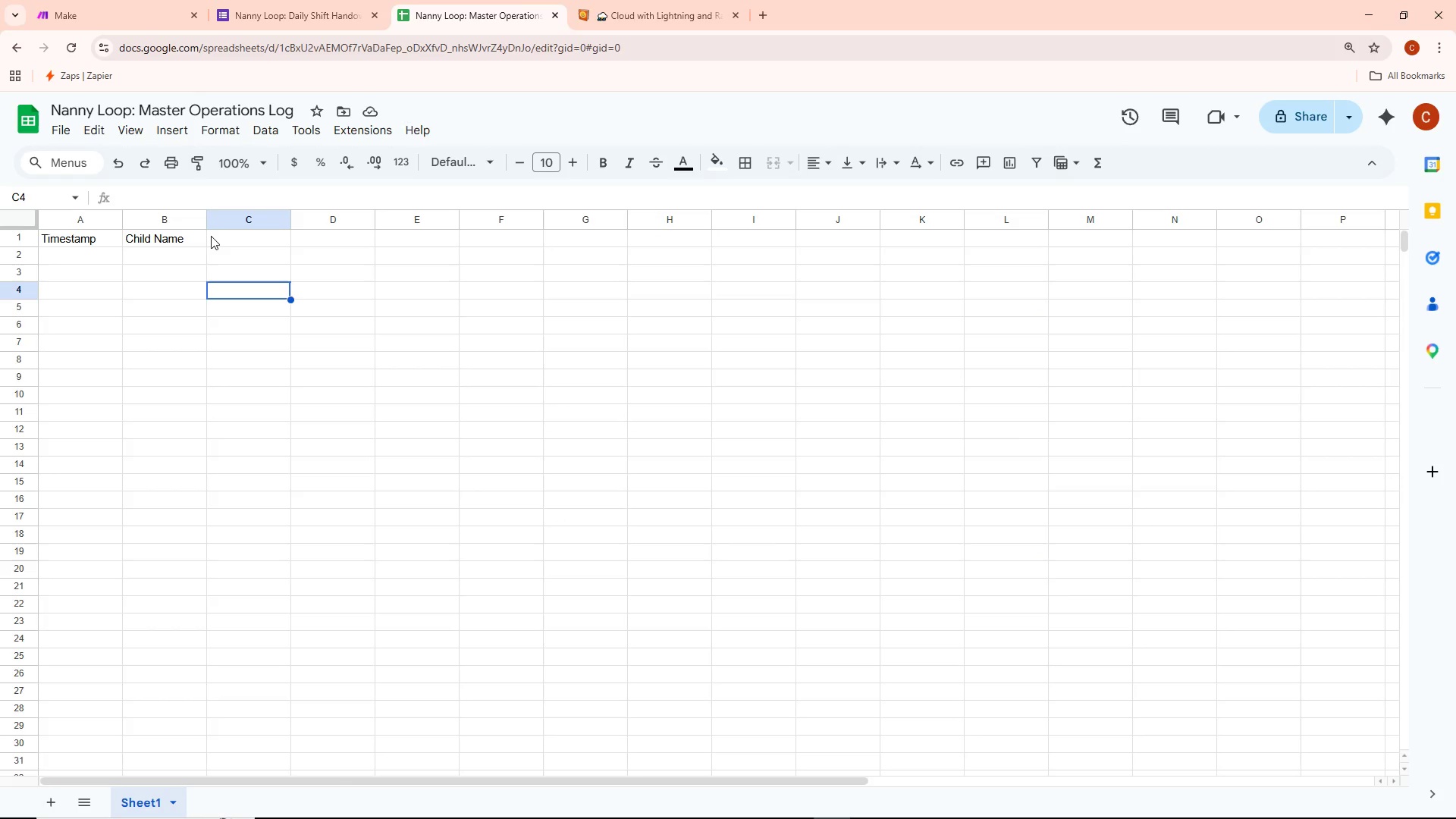 
left_click([253, 240])
 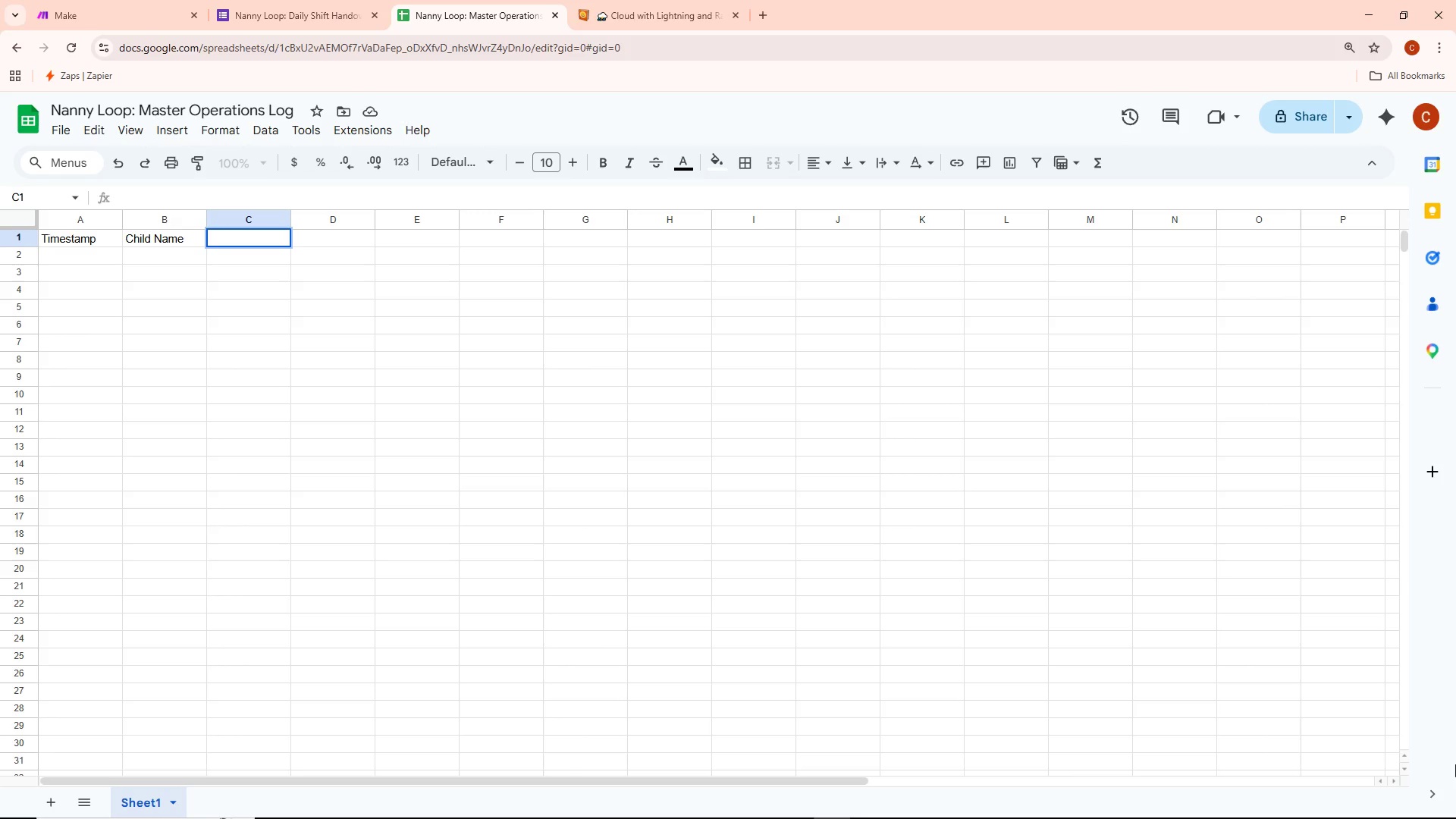 
type(Moos)
key(Backspace)
type(d)
 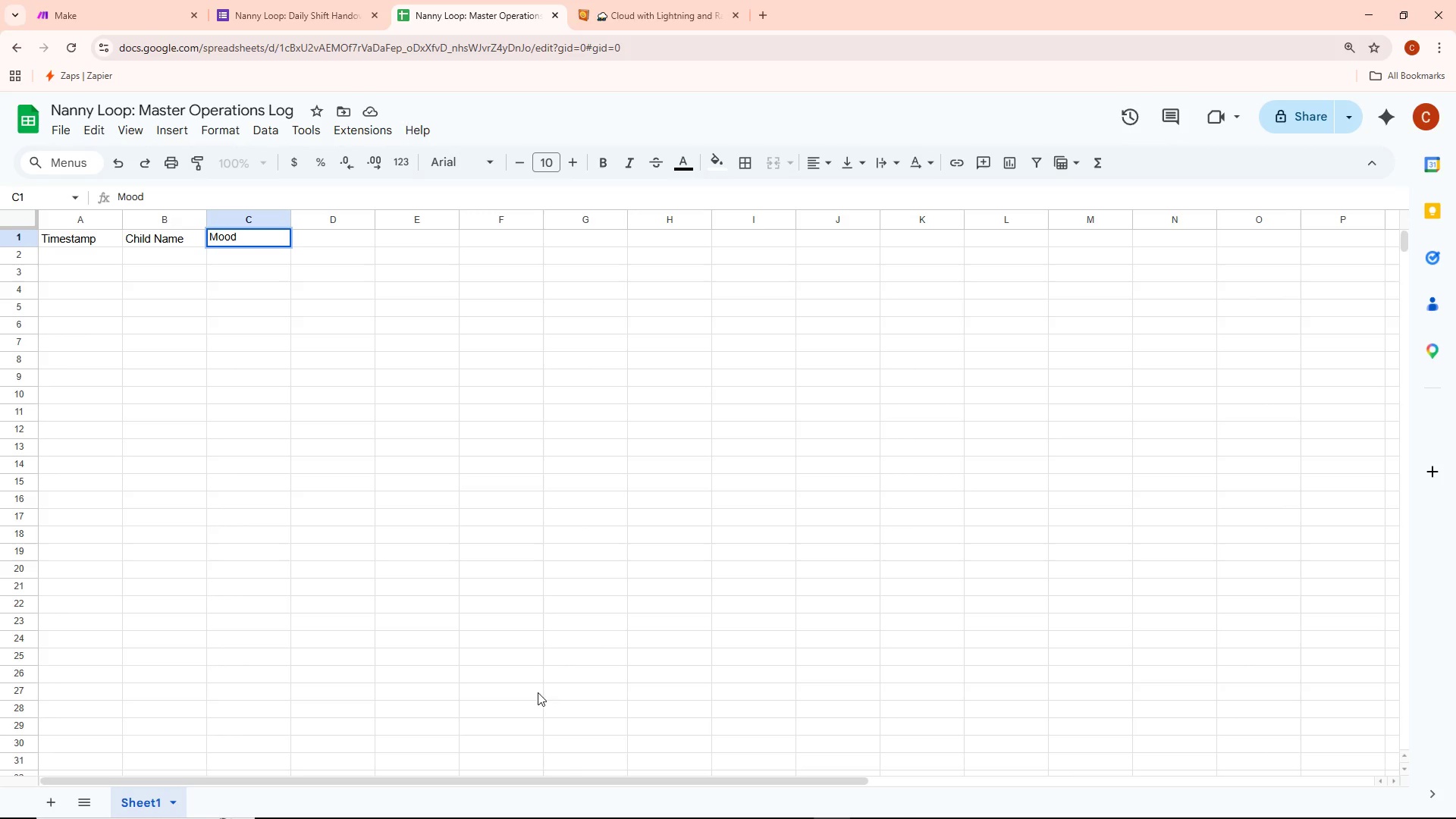 
left_click([343, 413])
 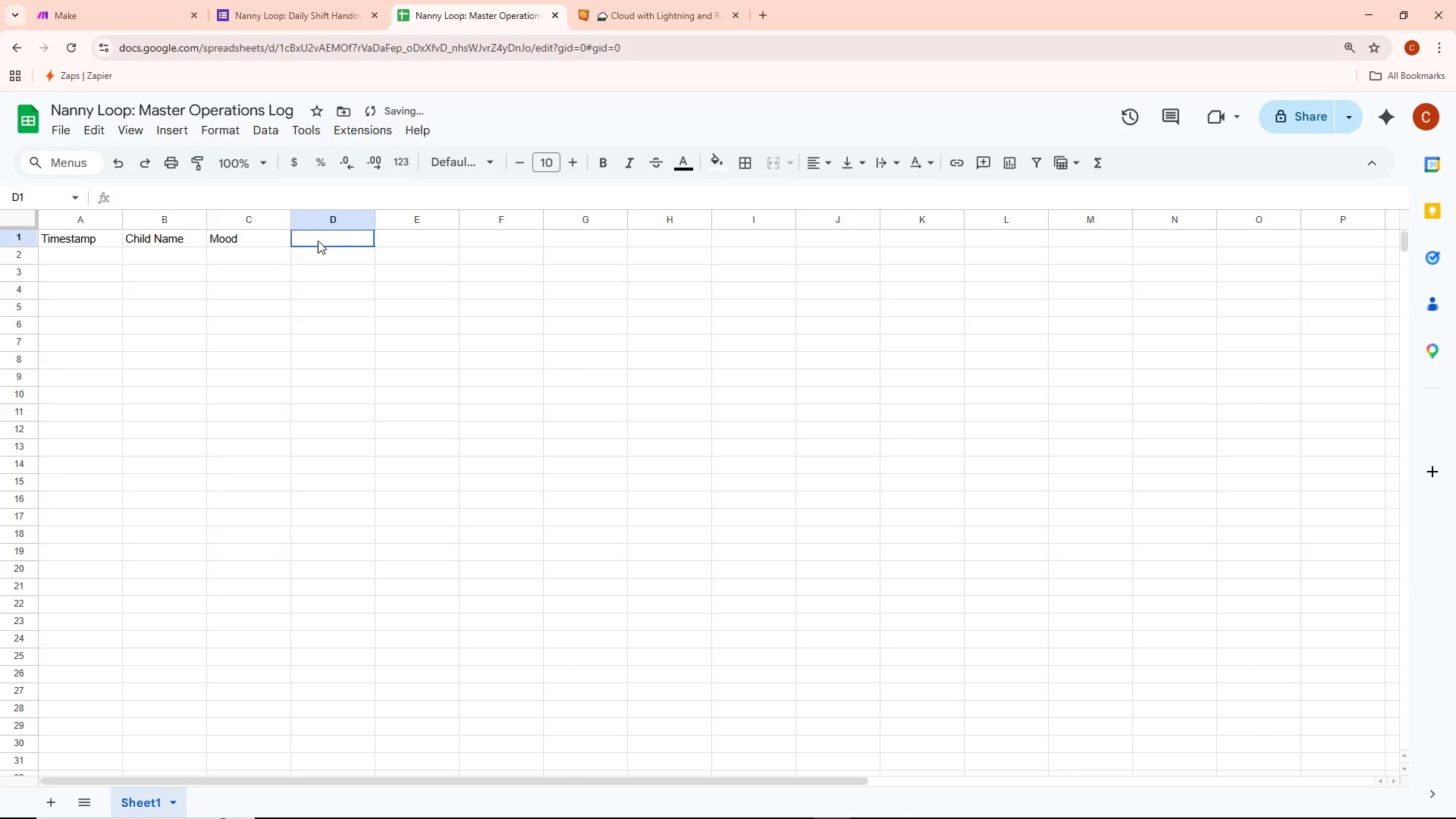 
double_click([318, 240])
 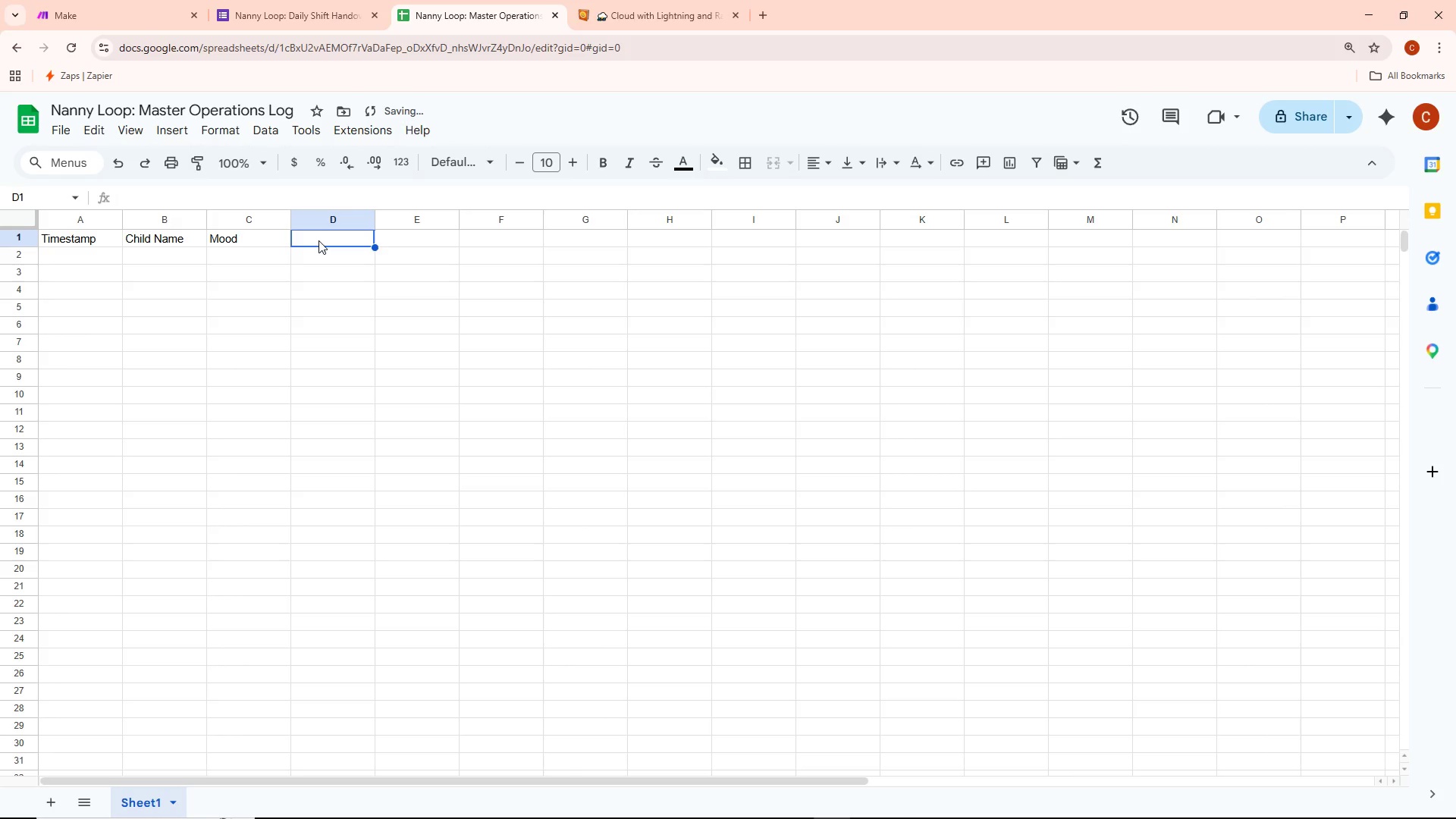 
double_click([318, 240])
 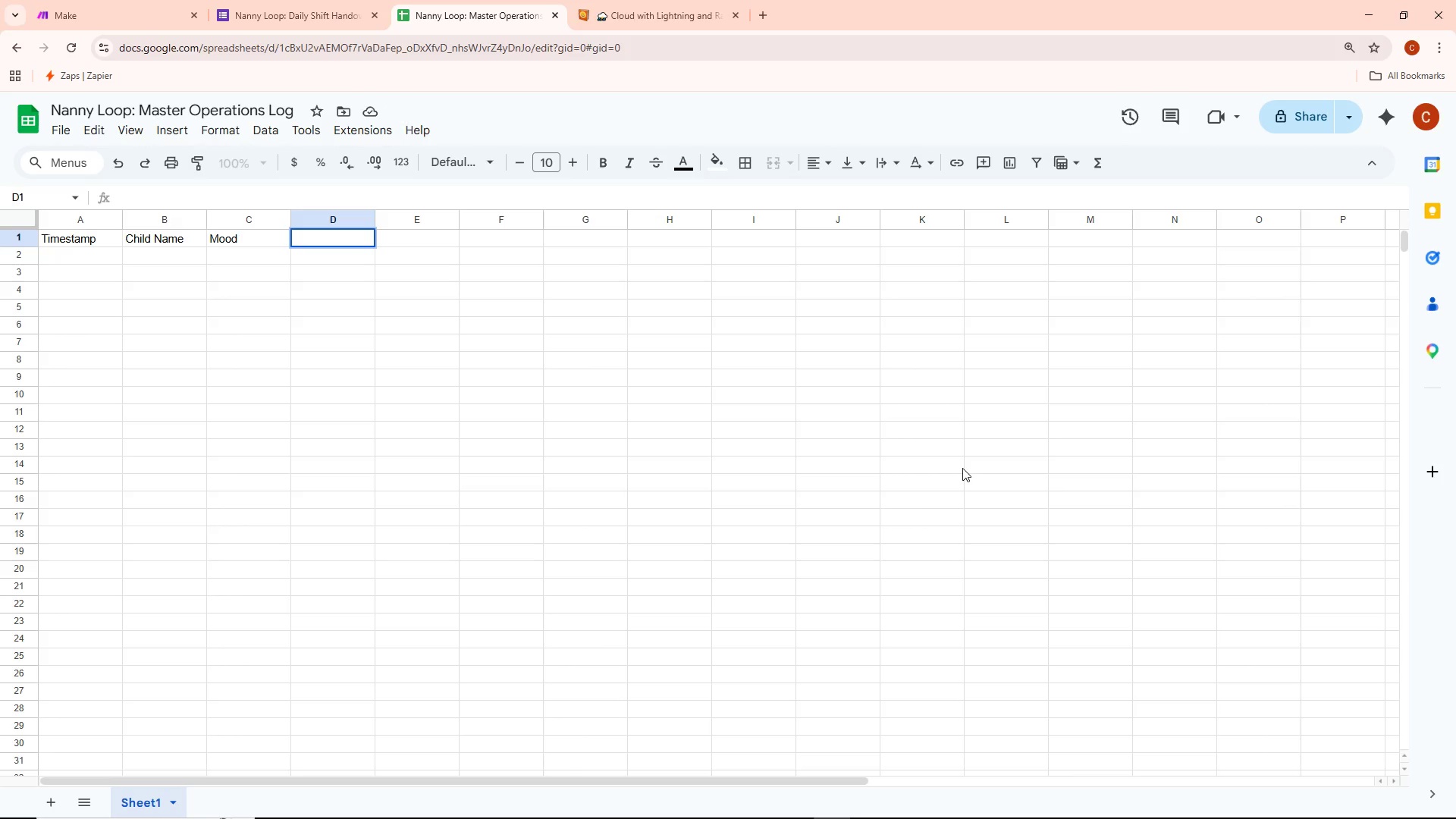 
wait(14.31)
 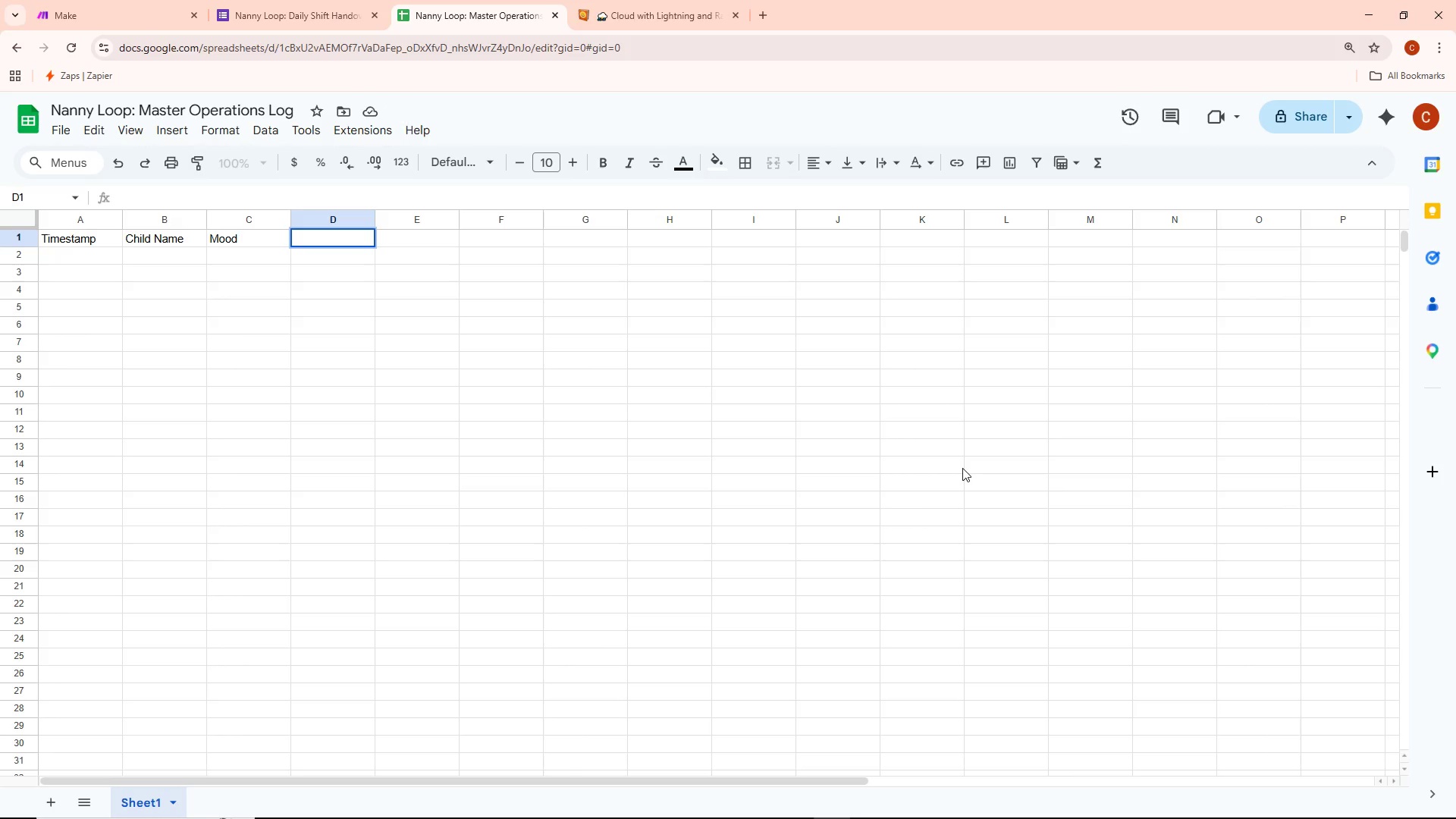 
type(Activities)
 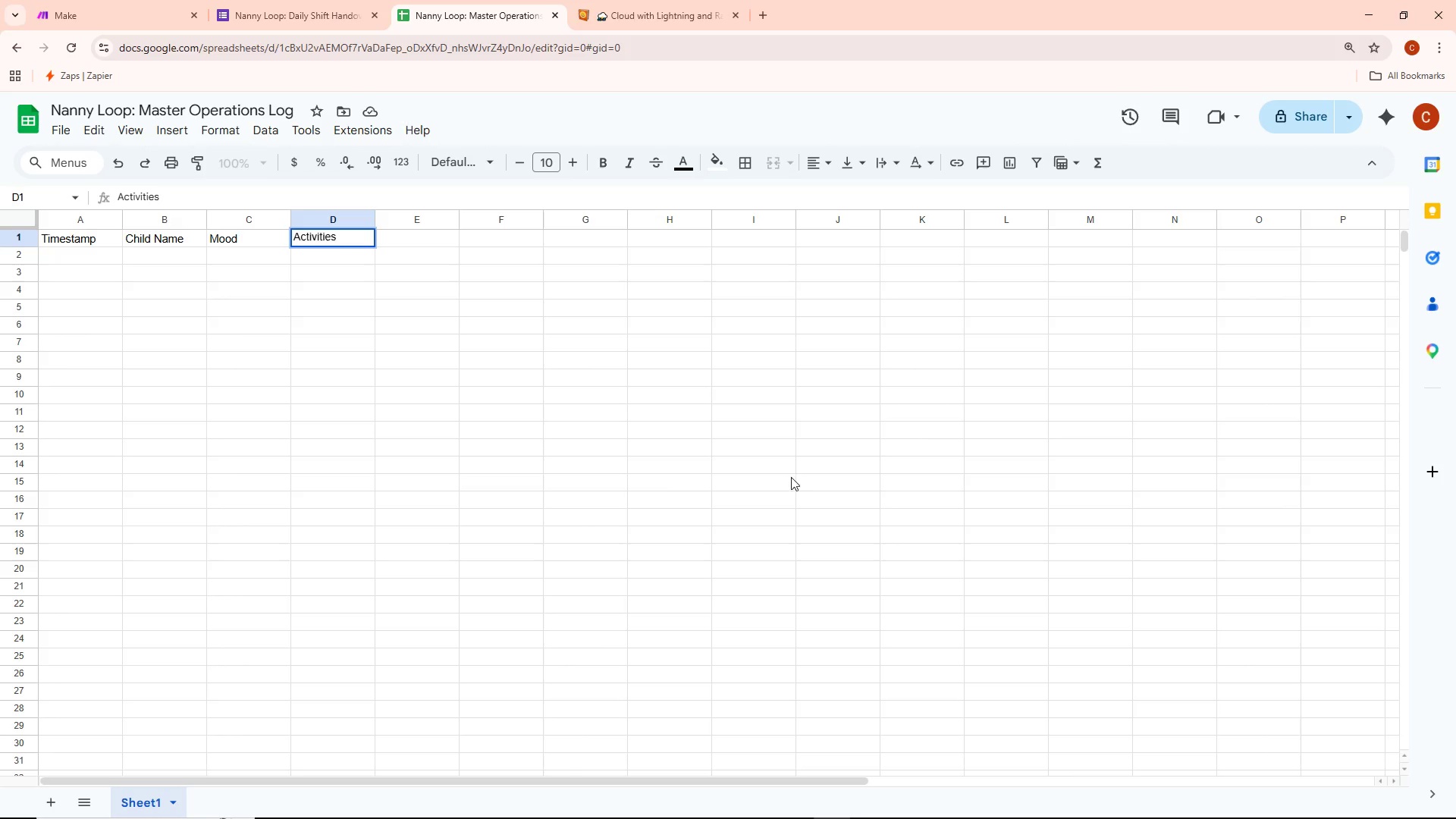 
left_click([547, 508])
 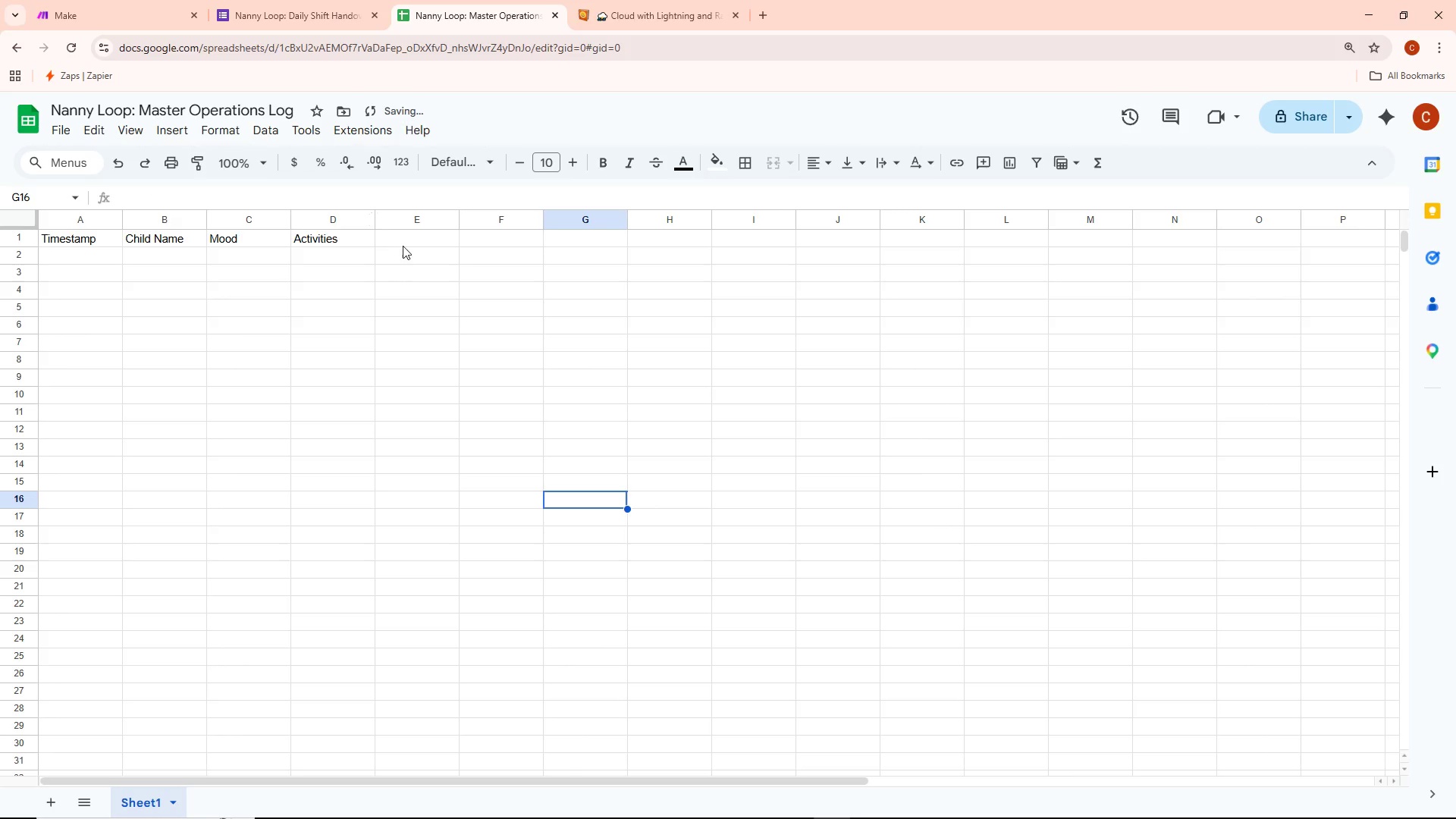 
double_click([403, 244])
 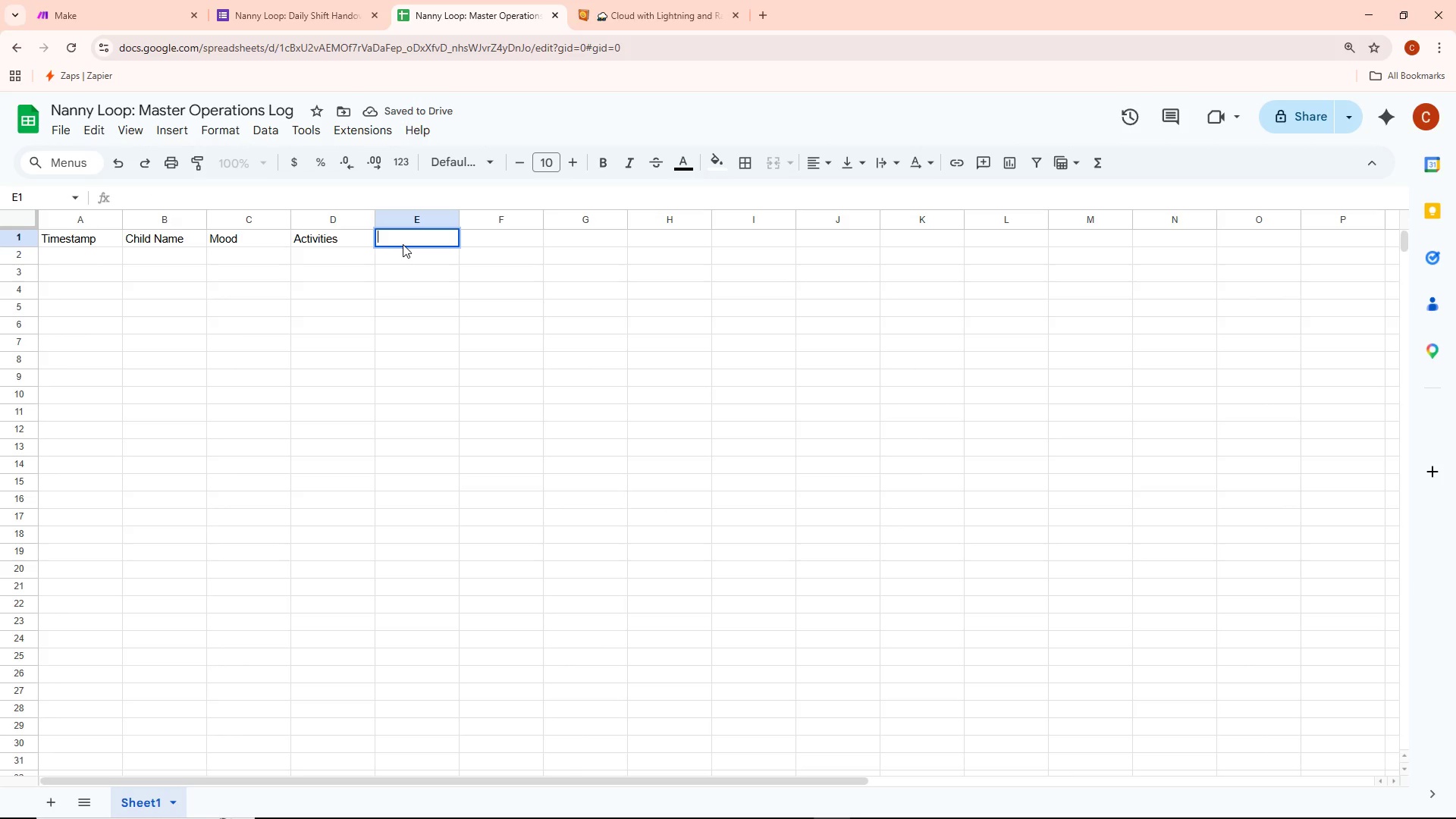 
key(Alt+AltLeft)
 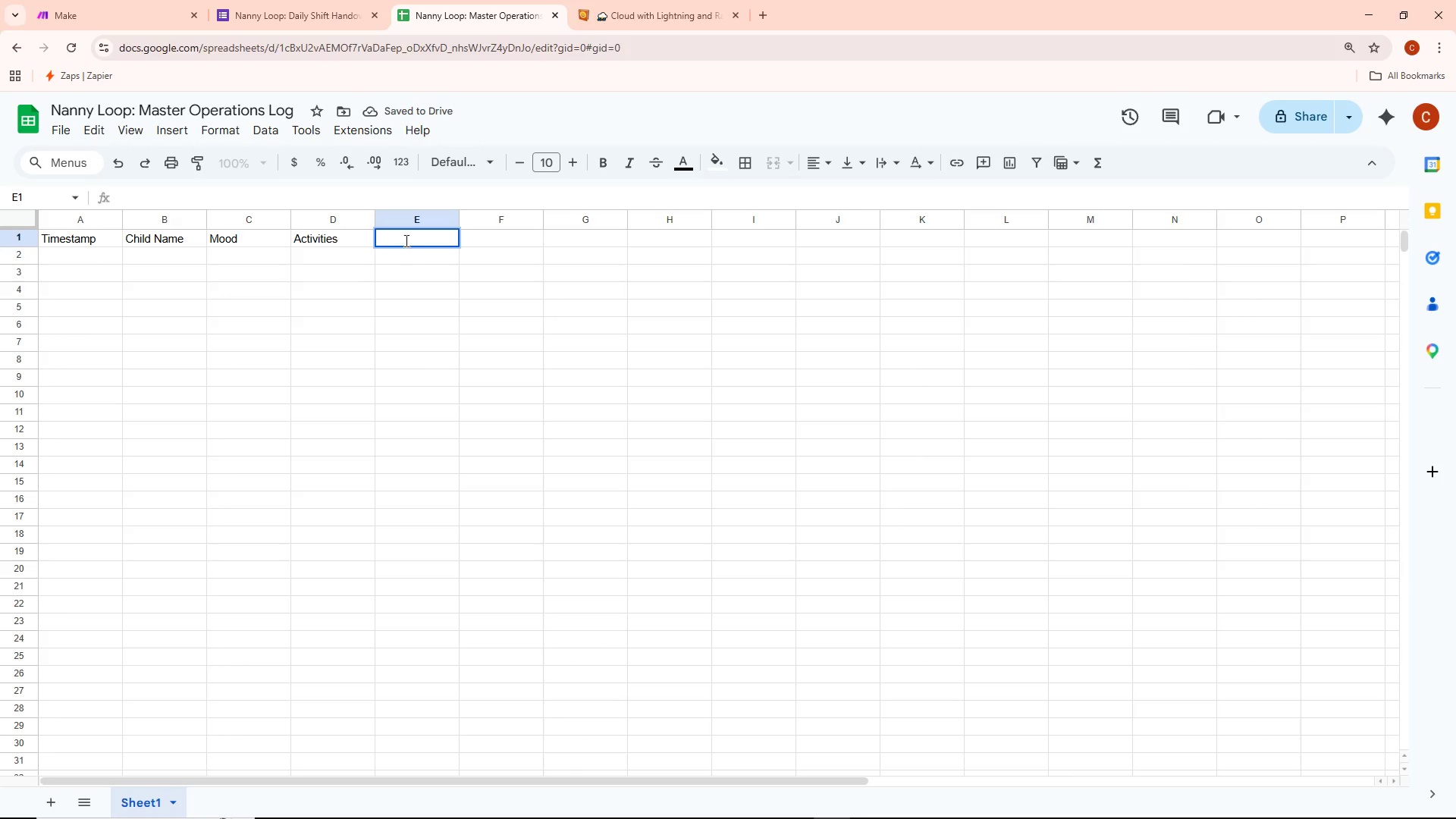 
key(Alt+Tab)